 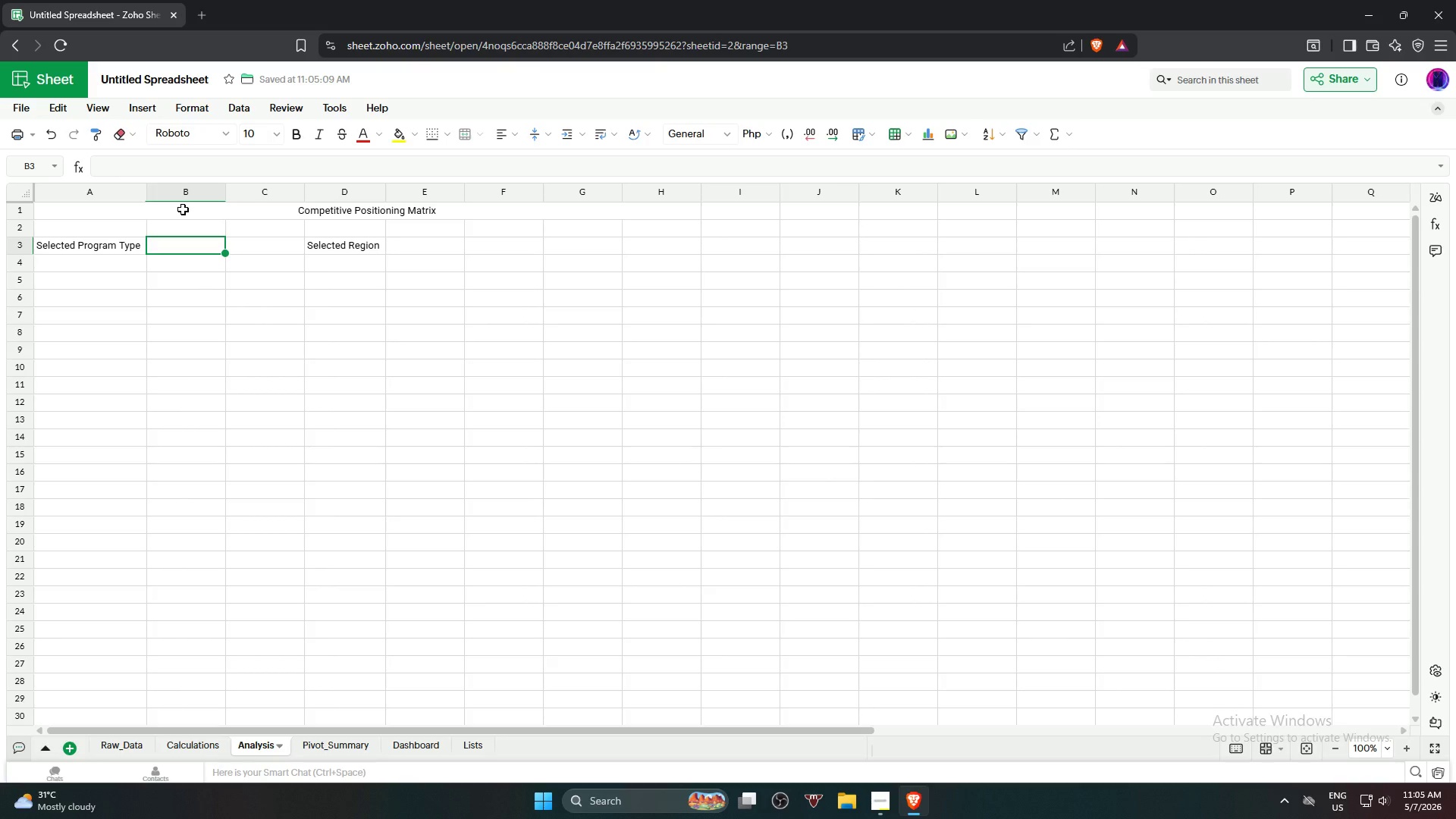 
left_click([246, 105])
 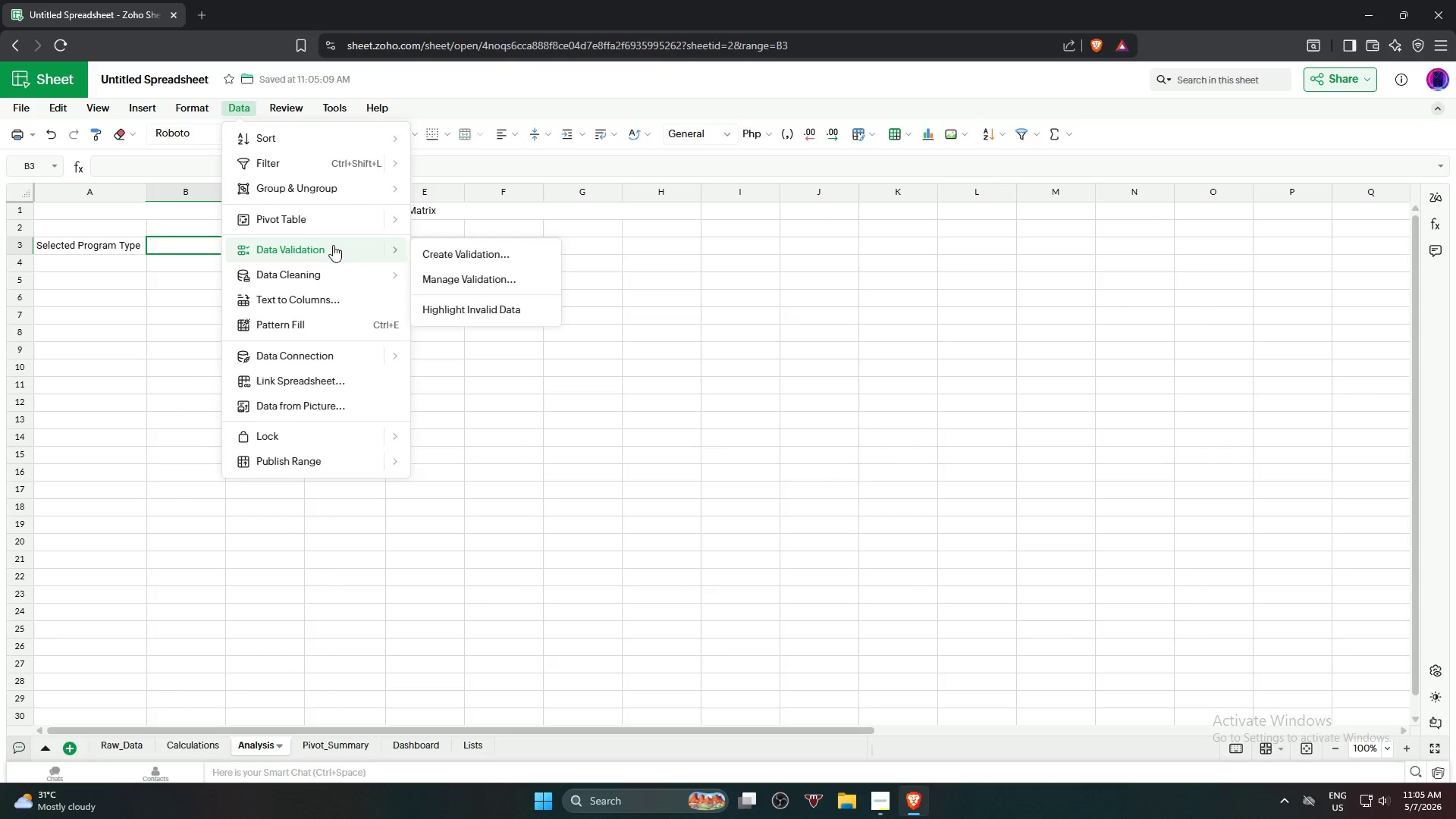 
left_click([444, 259])
 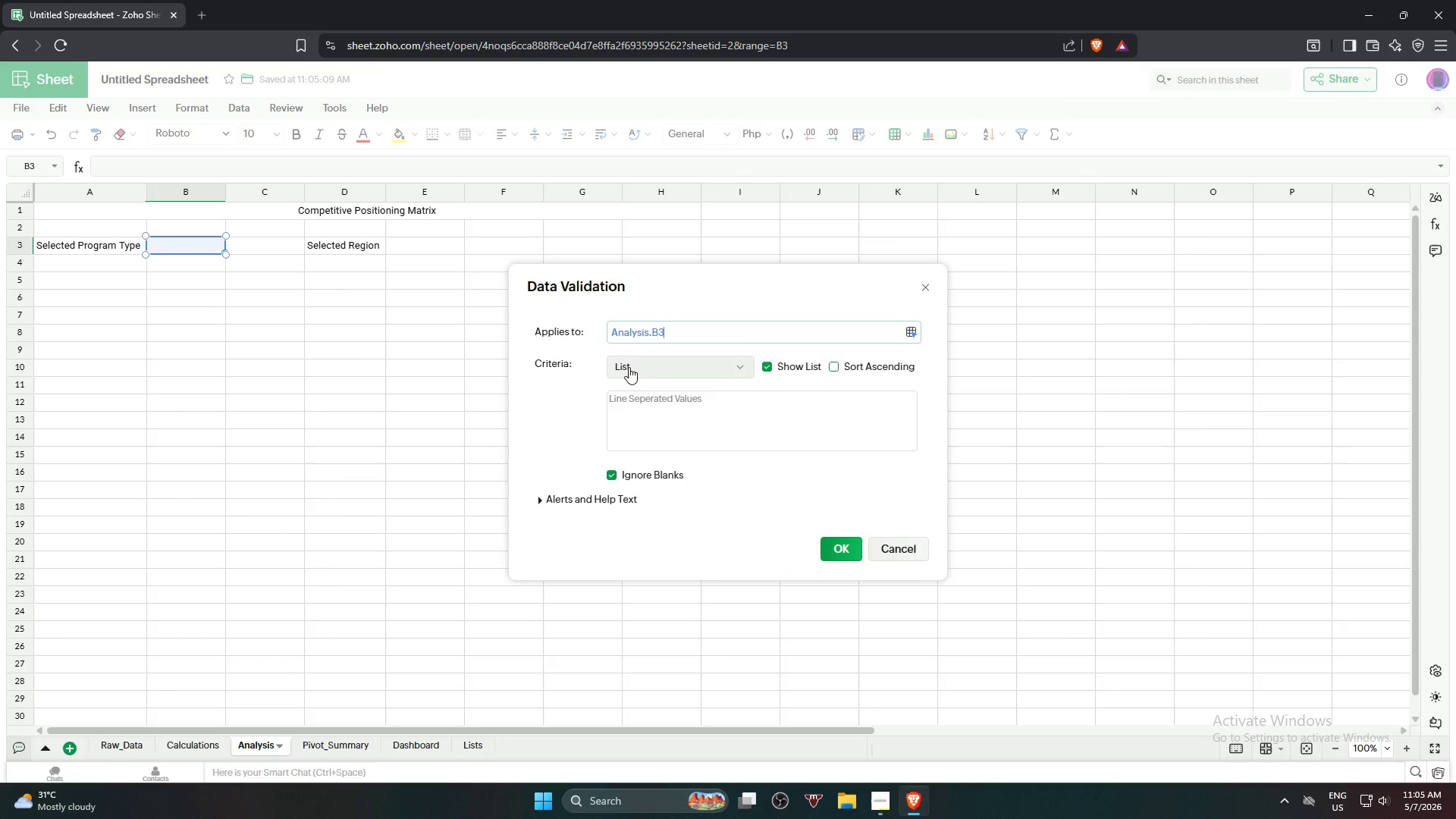 
mouse_move([659, 381])
 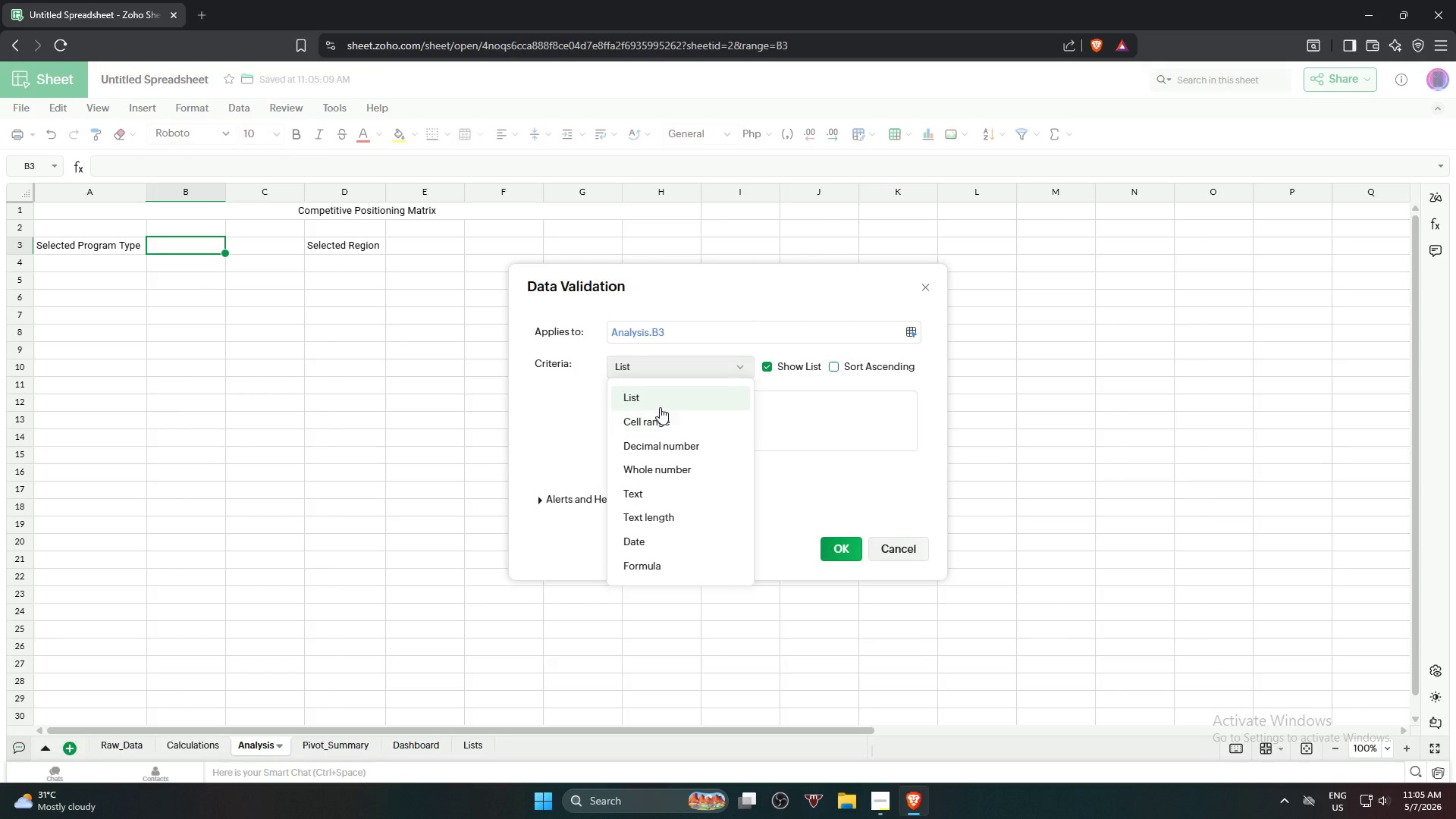 
left_click([663, 399])
 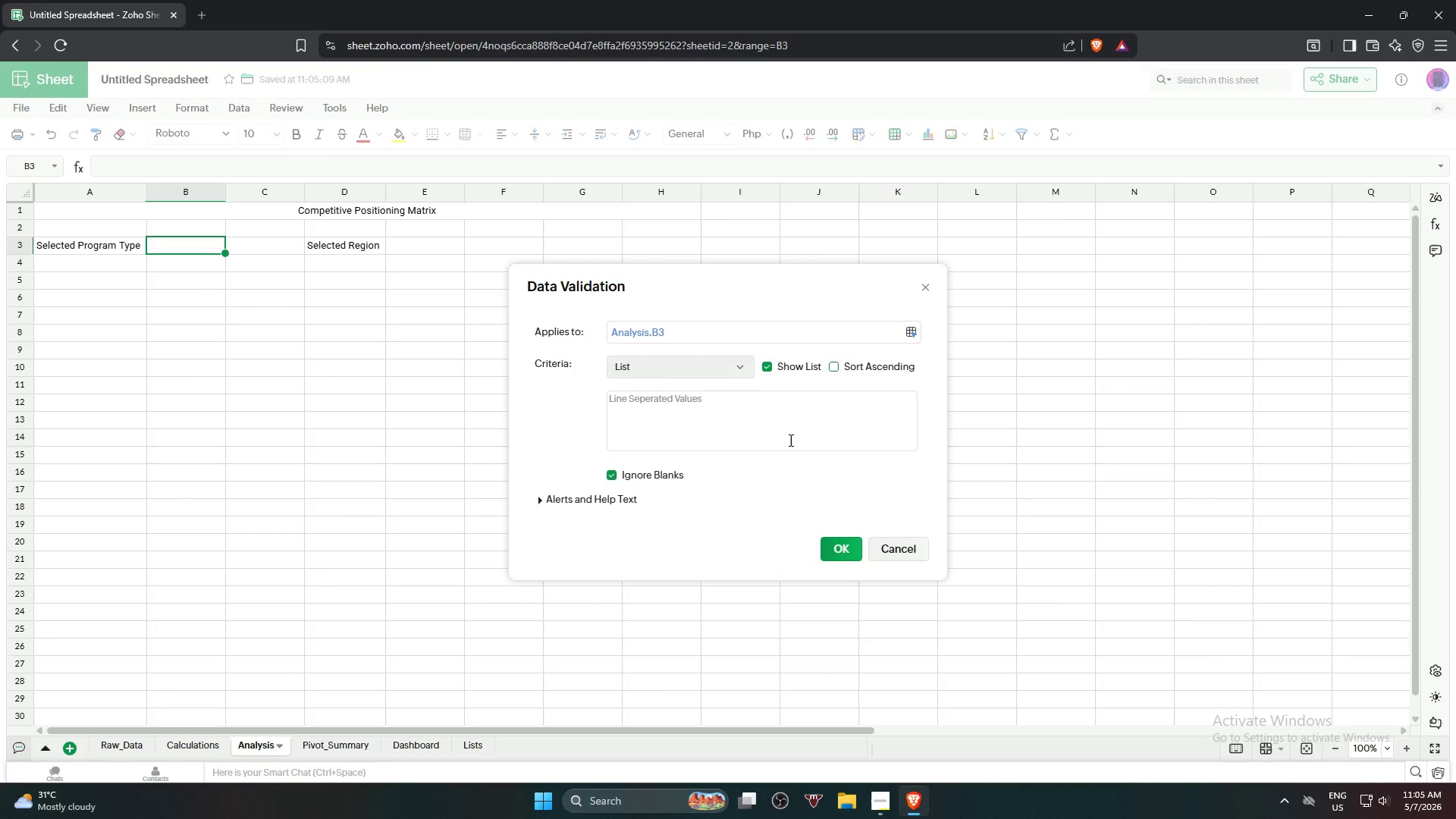 
wait(8.31)
 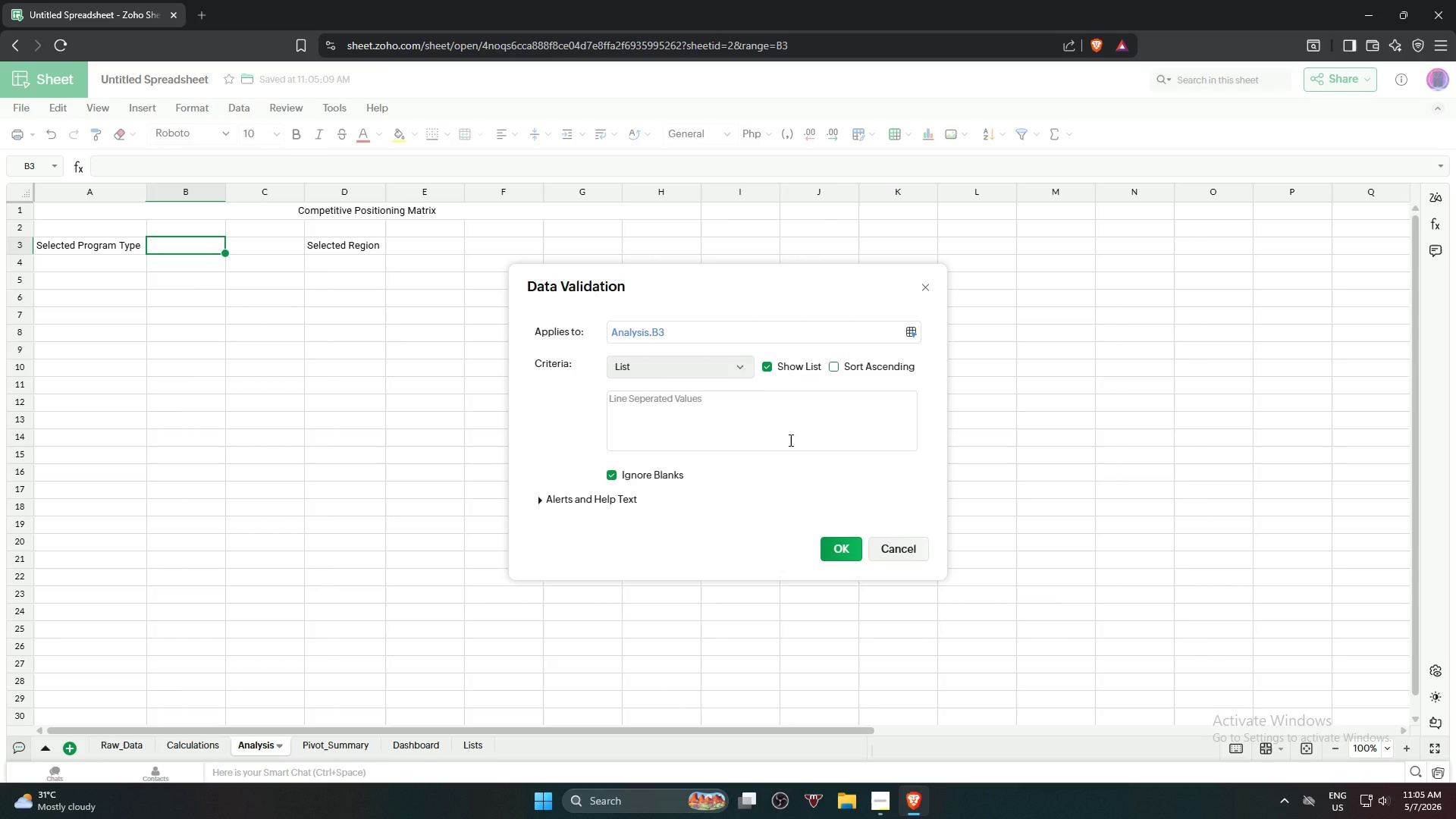 
left_click([717, 372])
 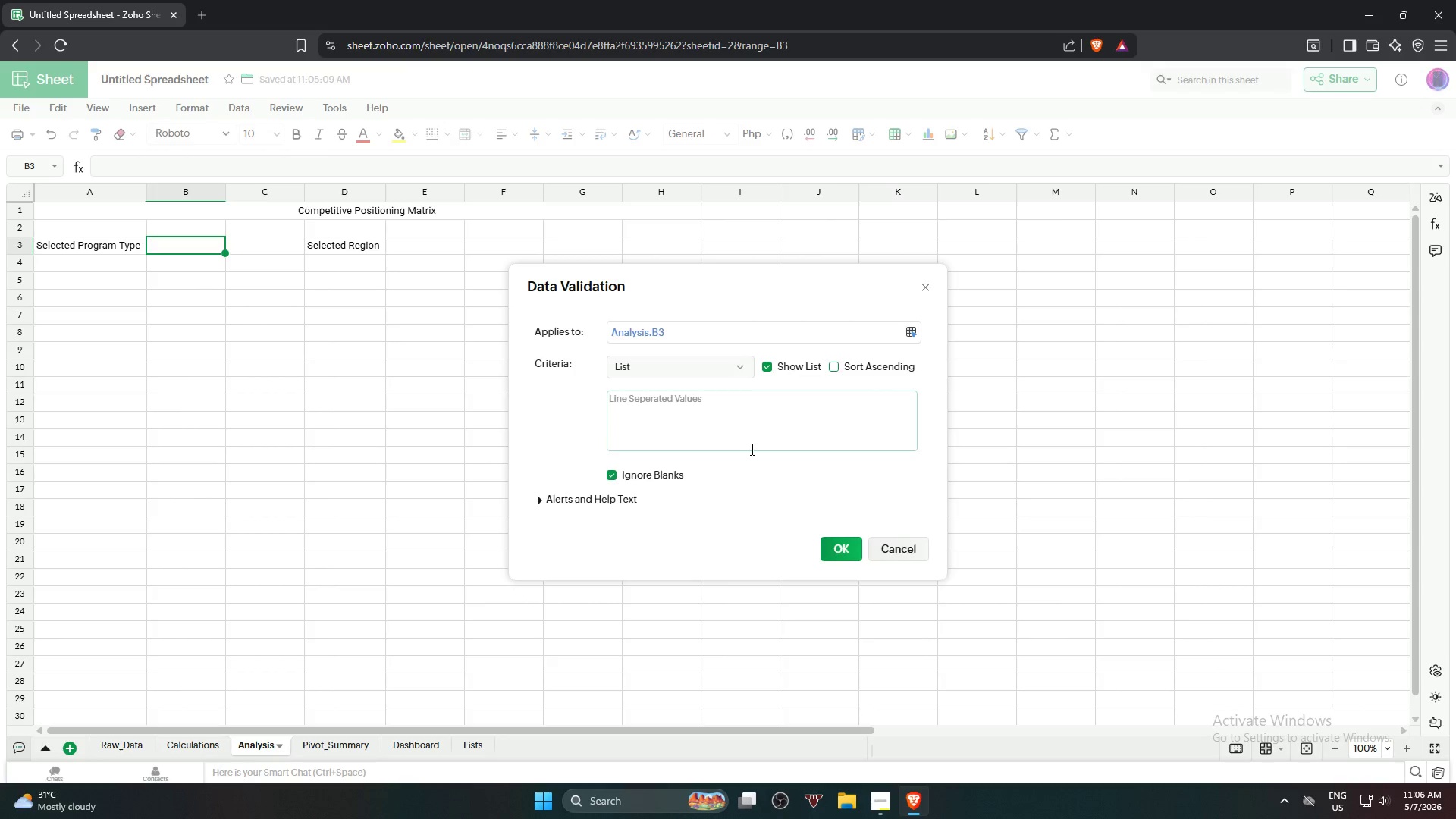 
wait(26.52)
 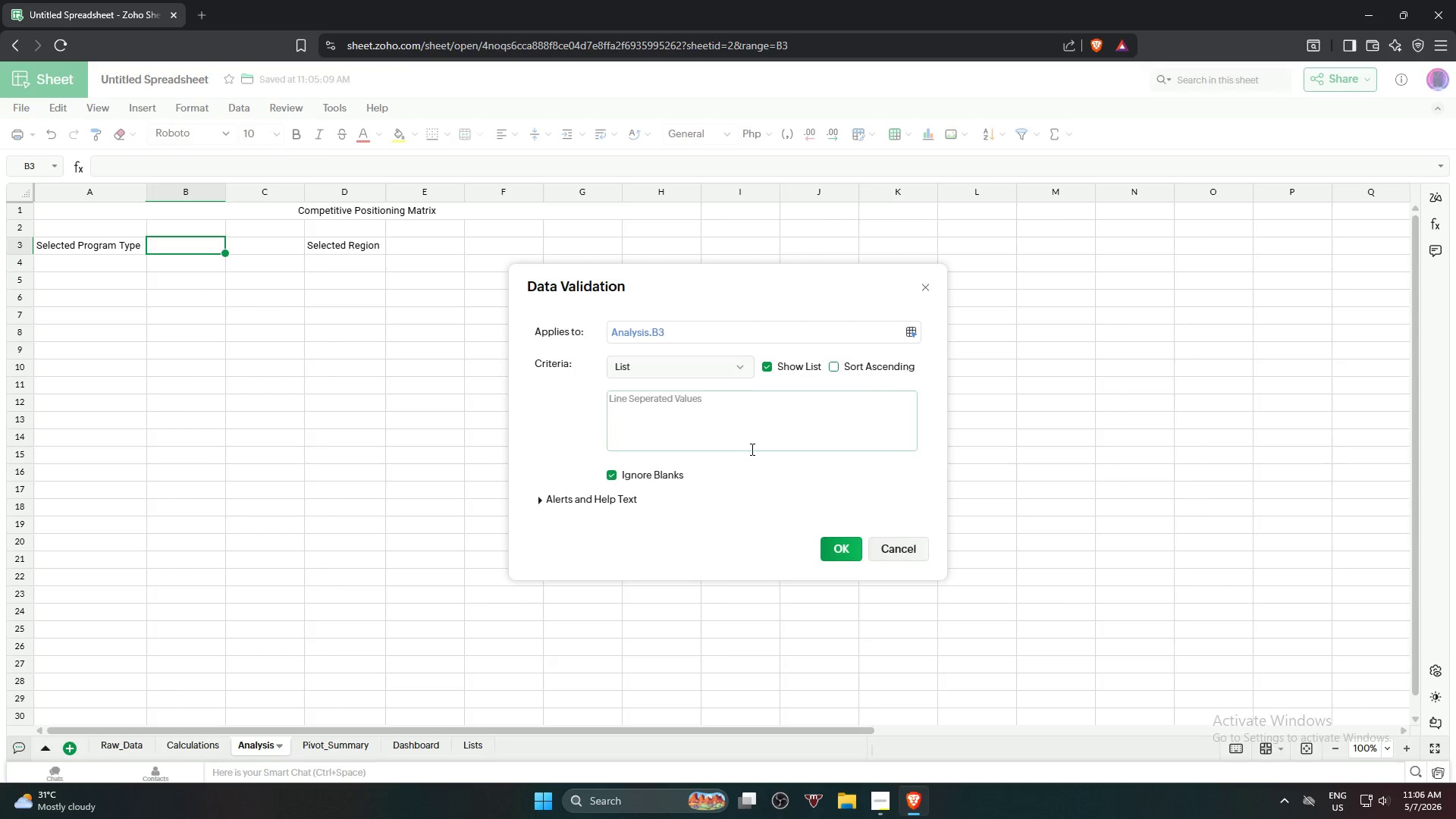 
left_click([711, 366])
 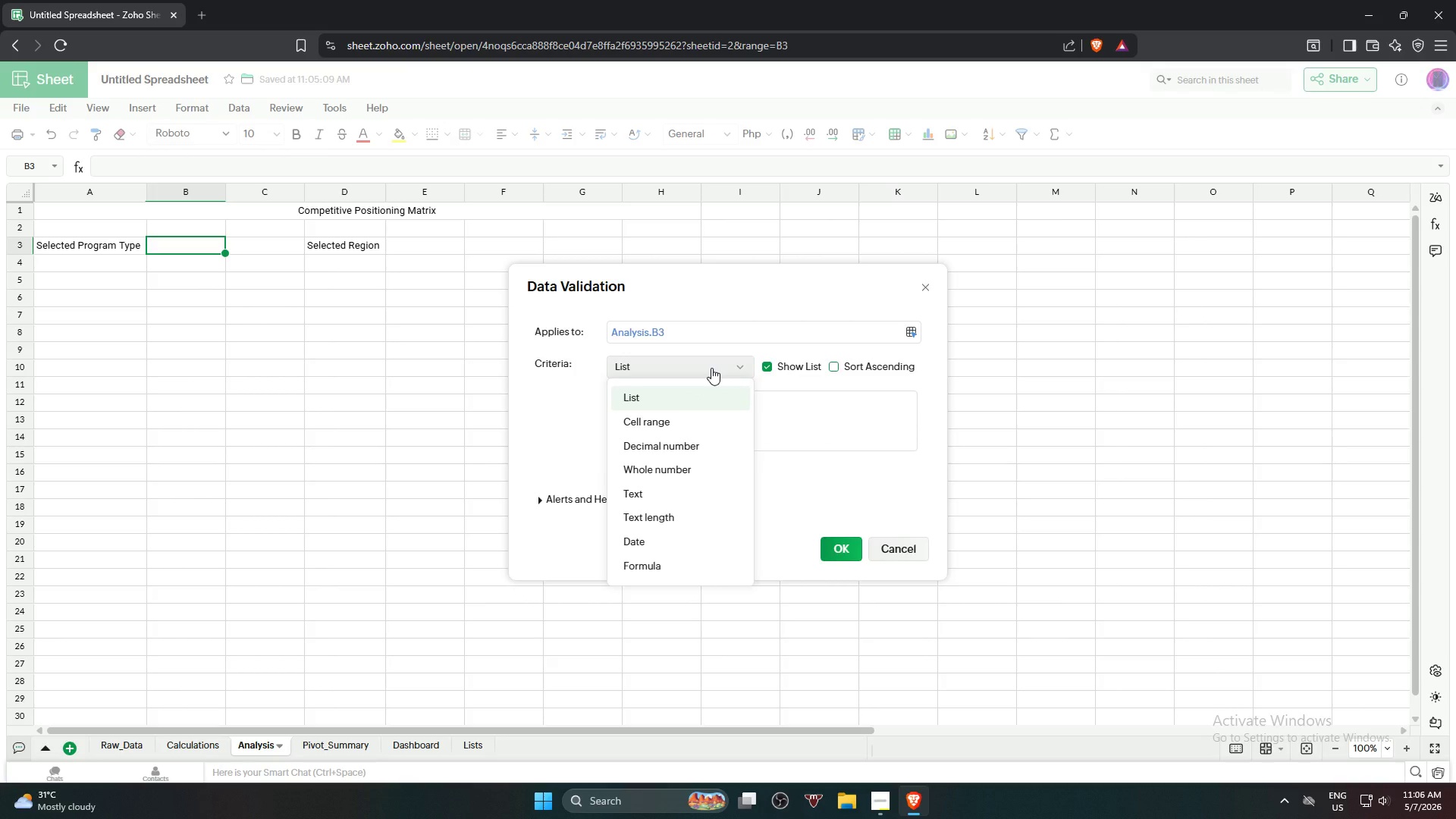 
left_click([711, 368])
 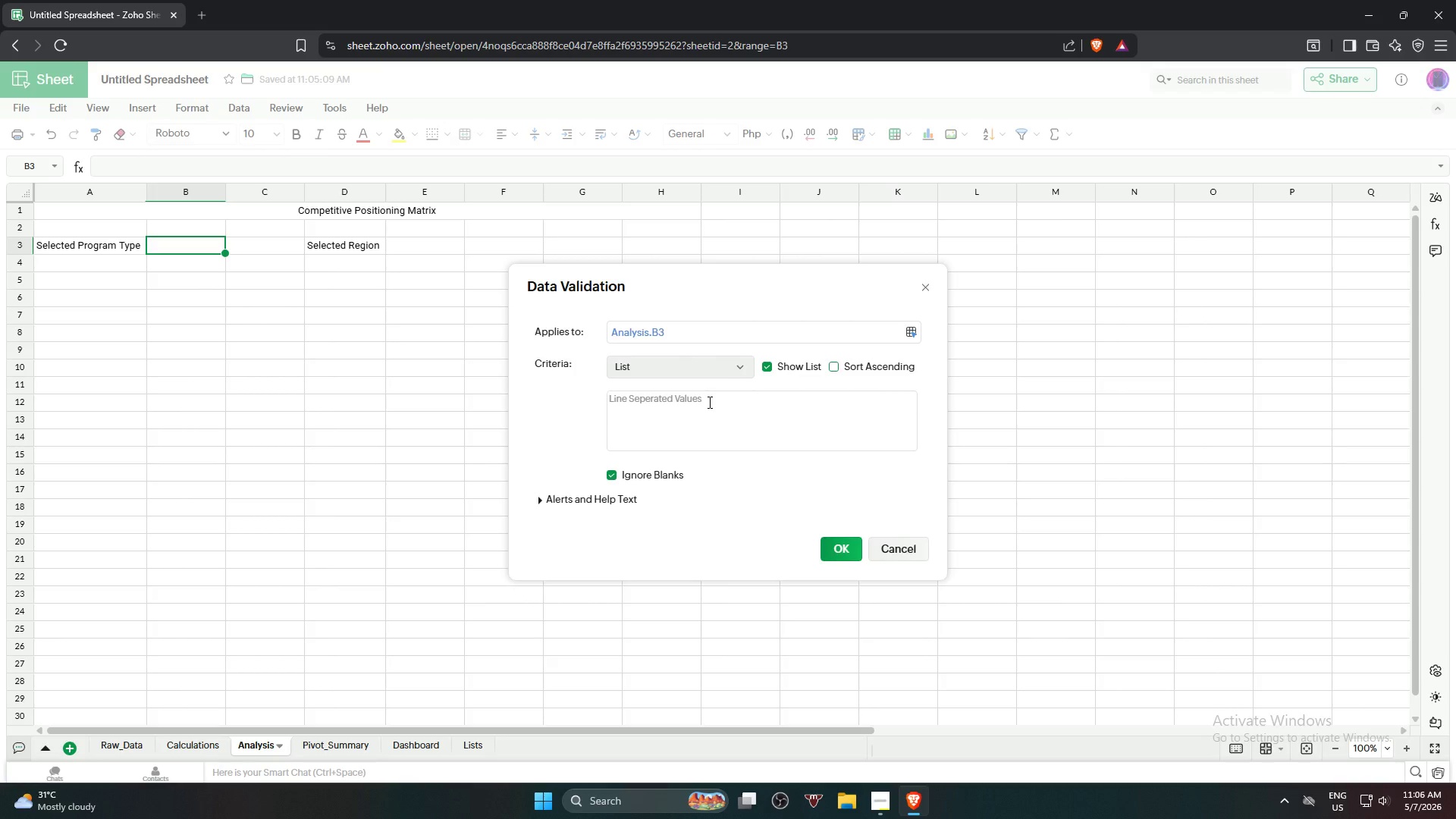 
left_click([708, 402])
 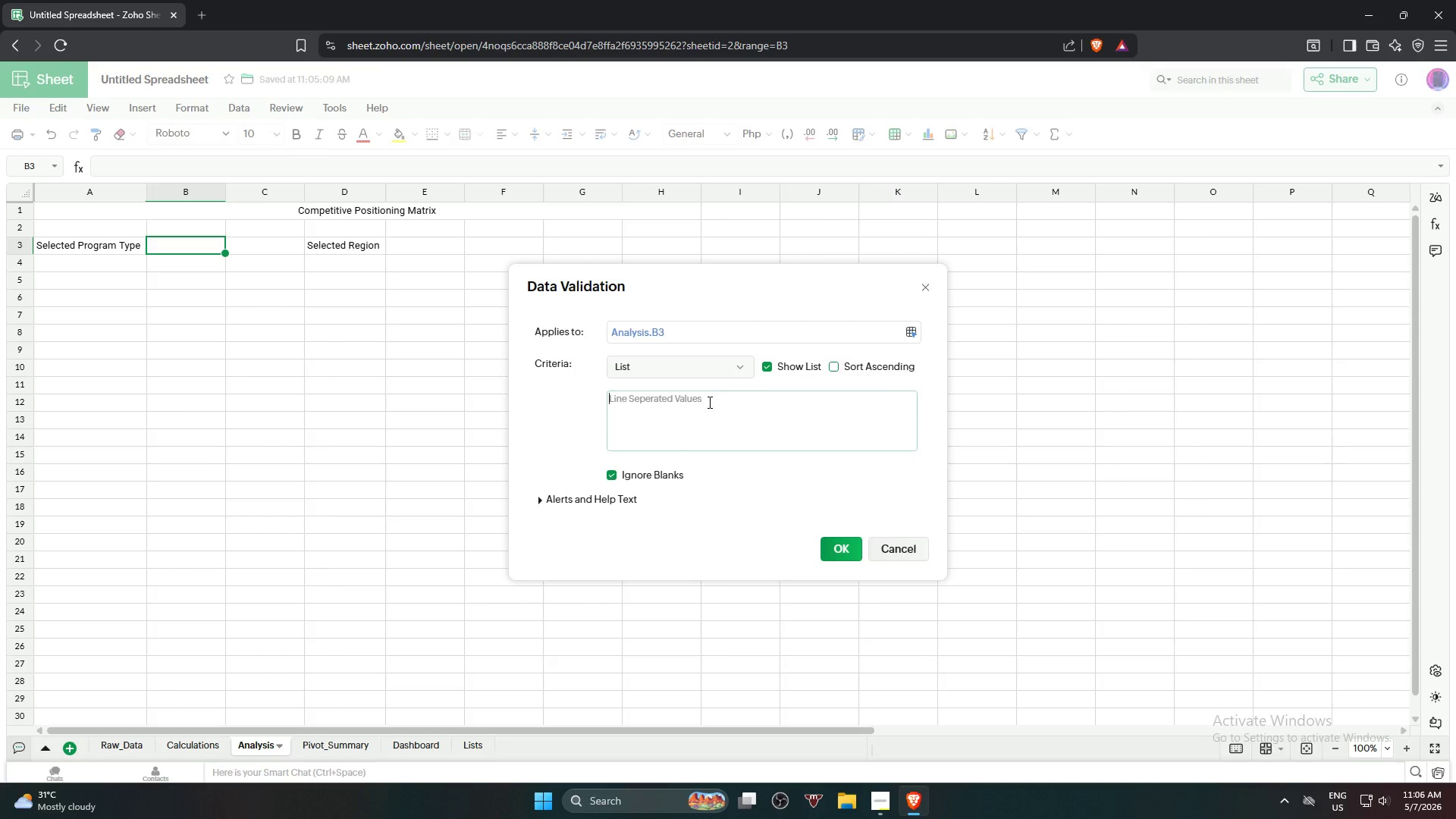 
type(Lists)
 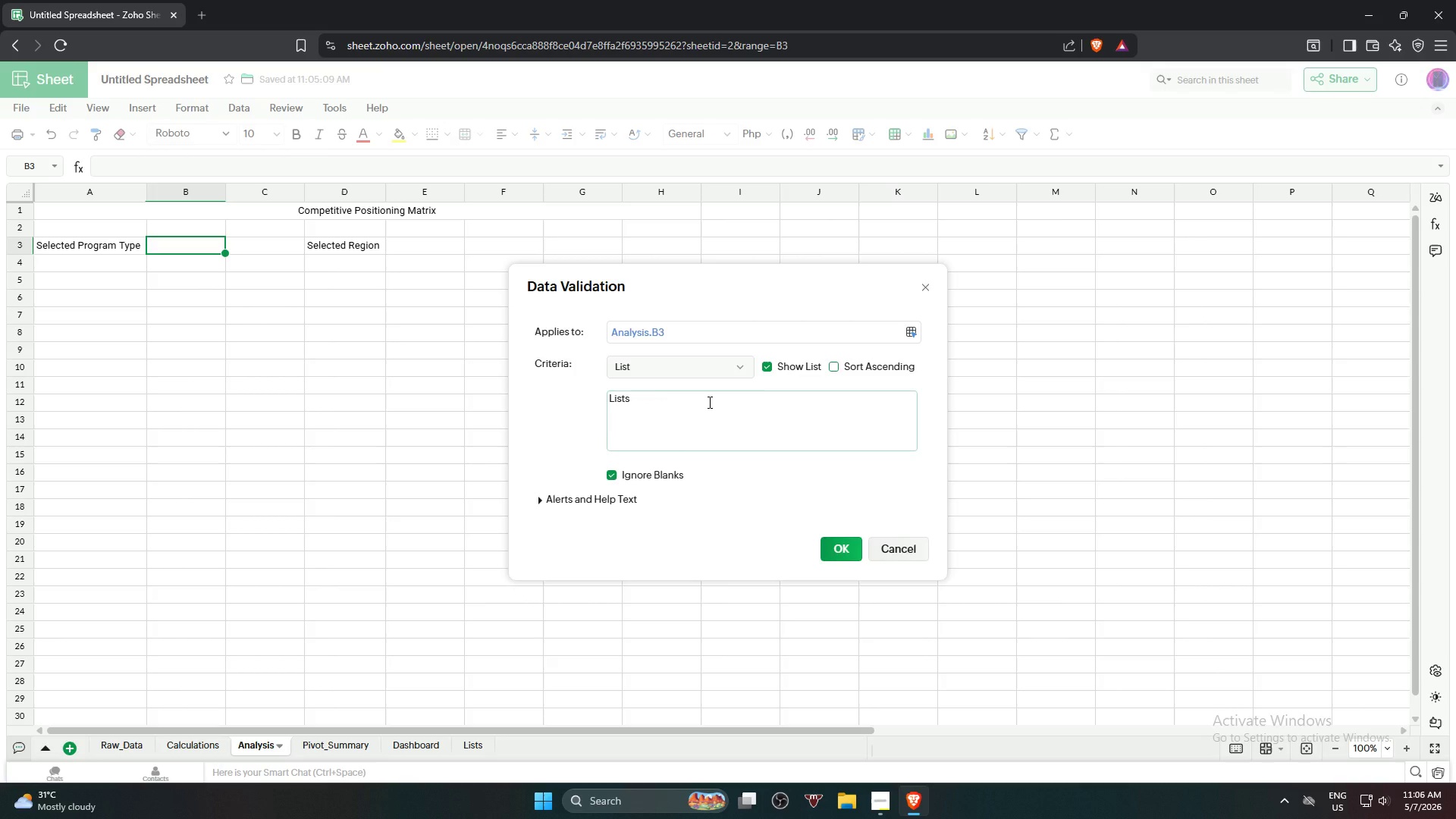 
hold_key(key=ShiftRight, duration=1.59)
 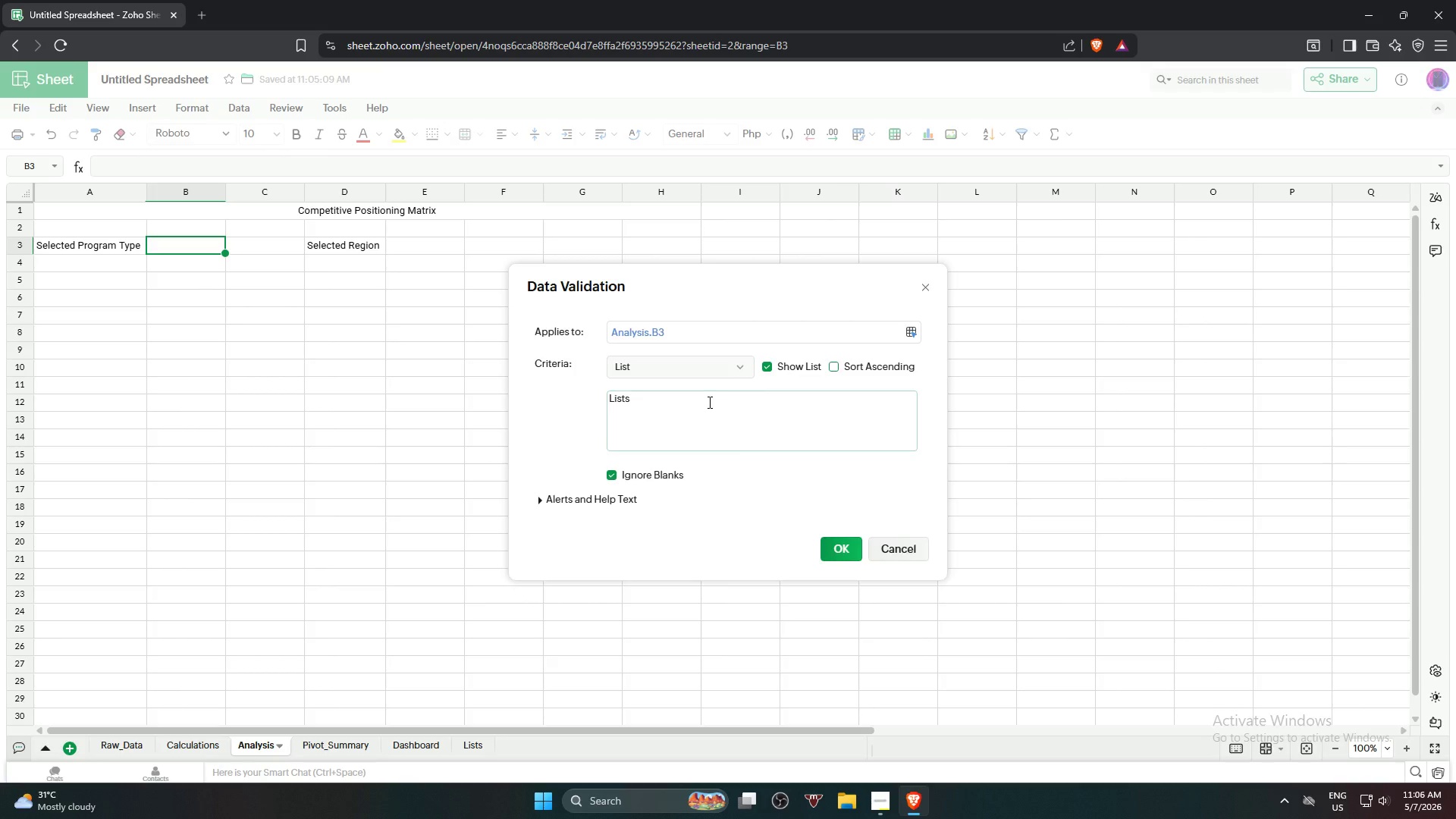 
type(.A2:A10)
 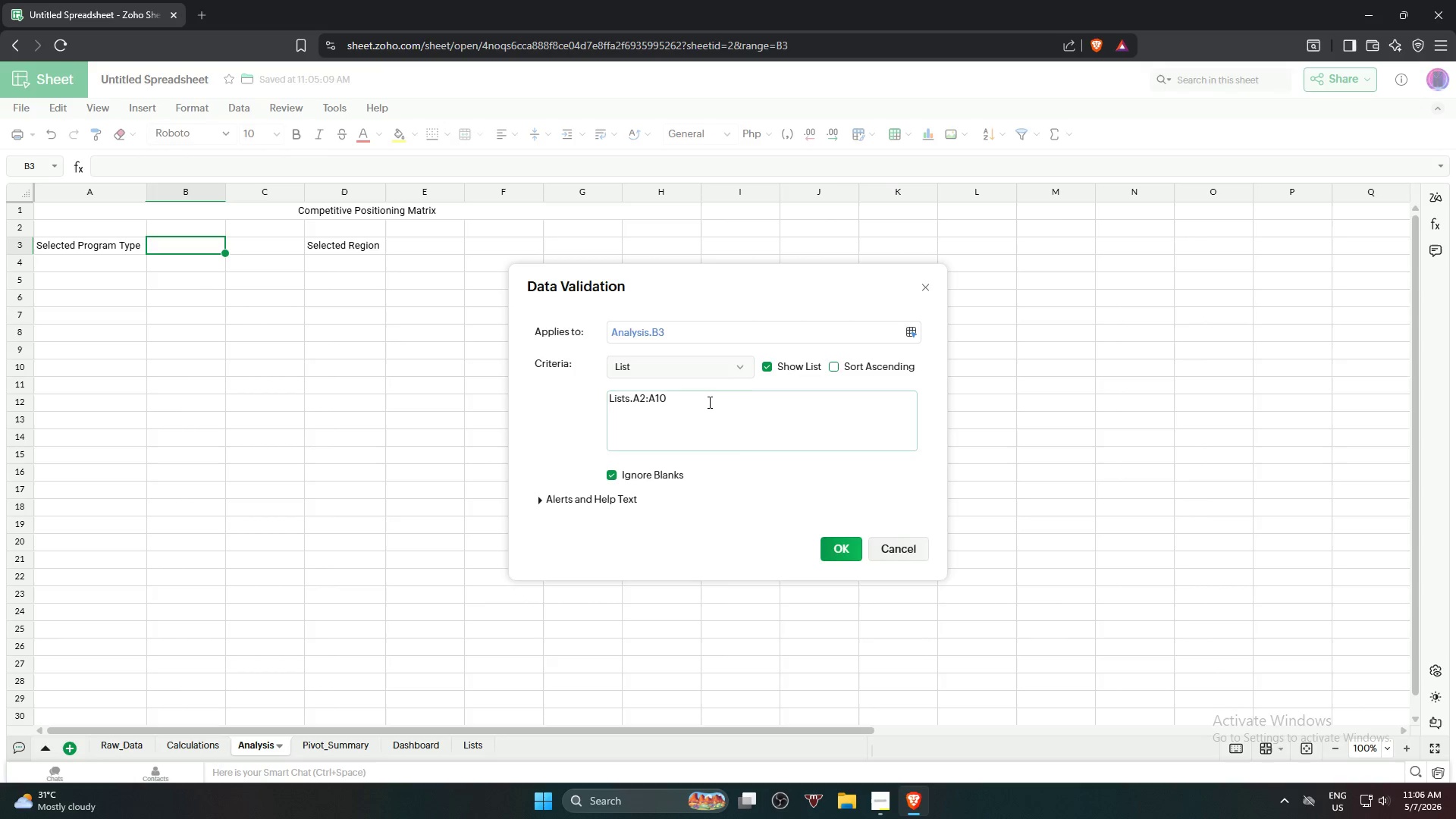 
left_click([833, 551])
 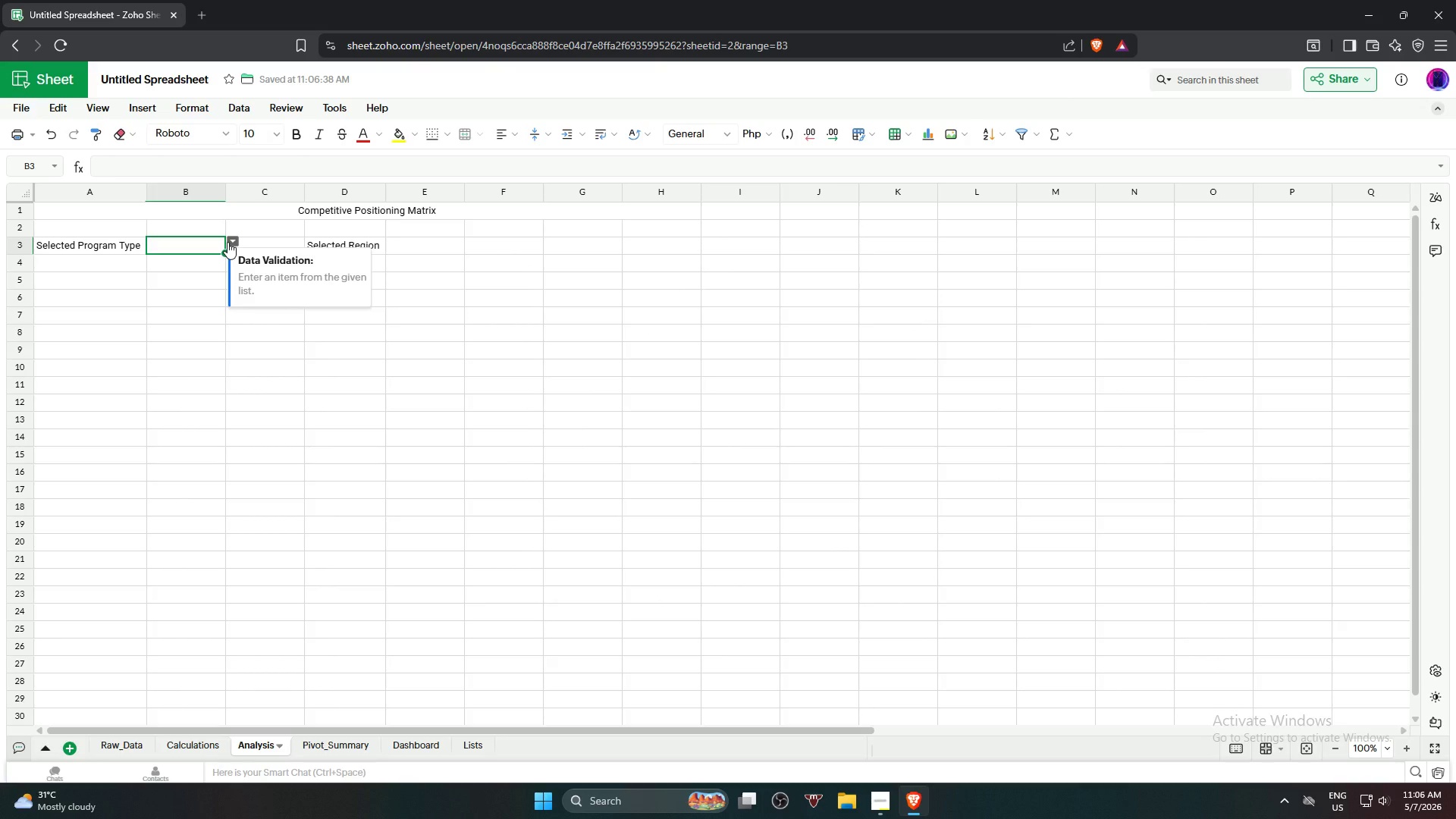 
left_click([235, 242])
 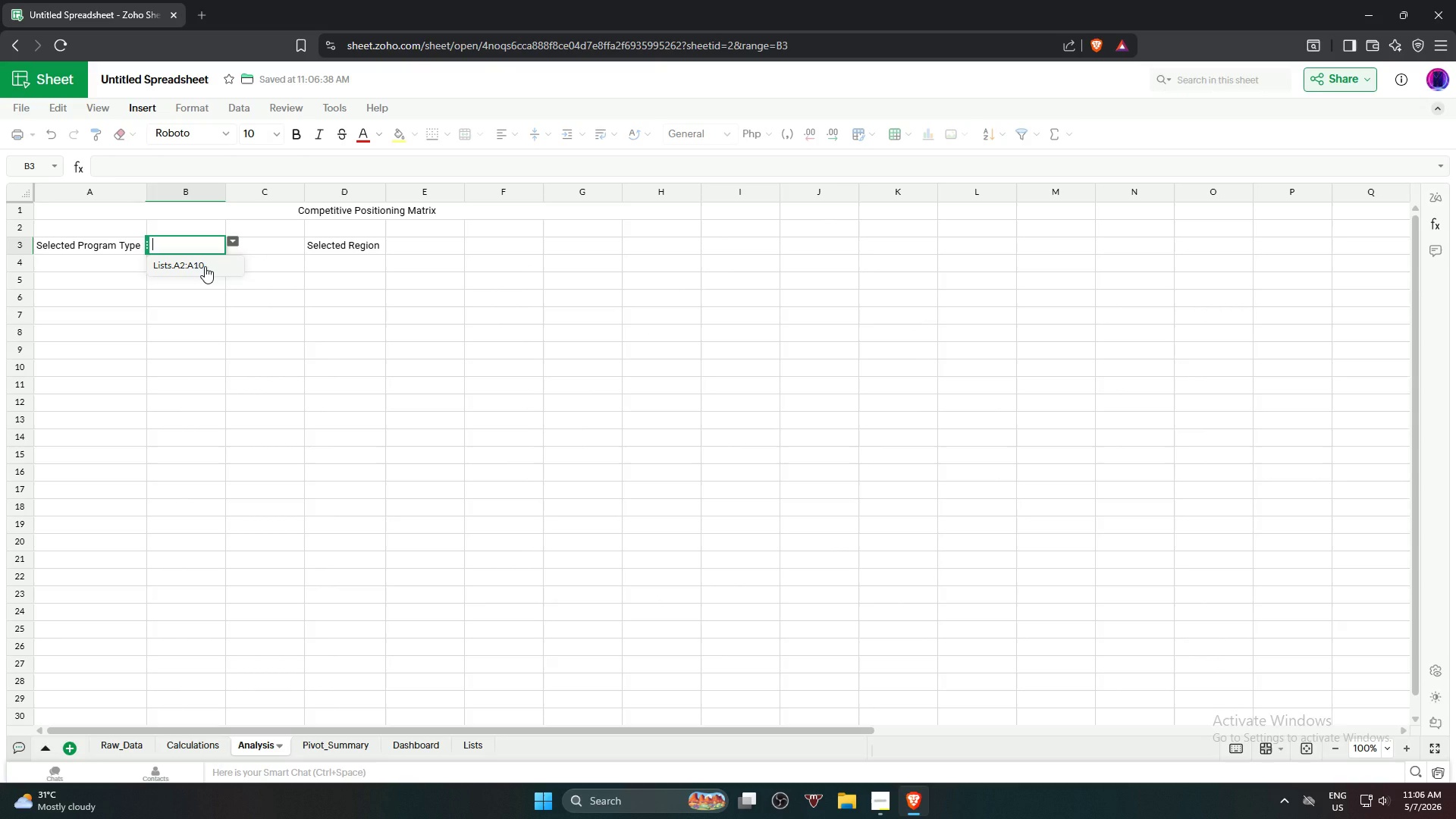 
left_click([255, 324])
 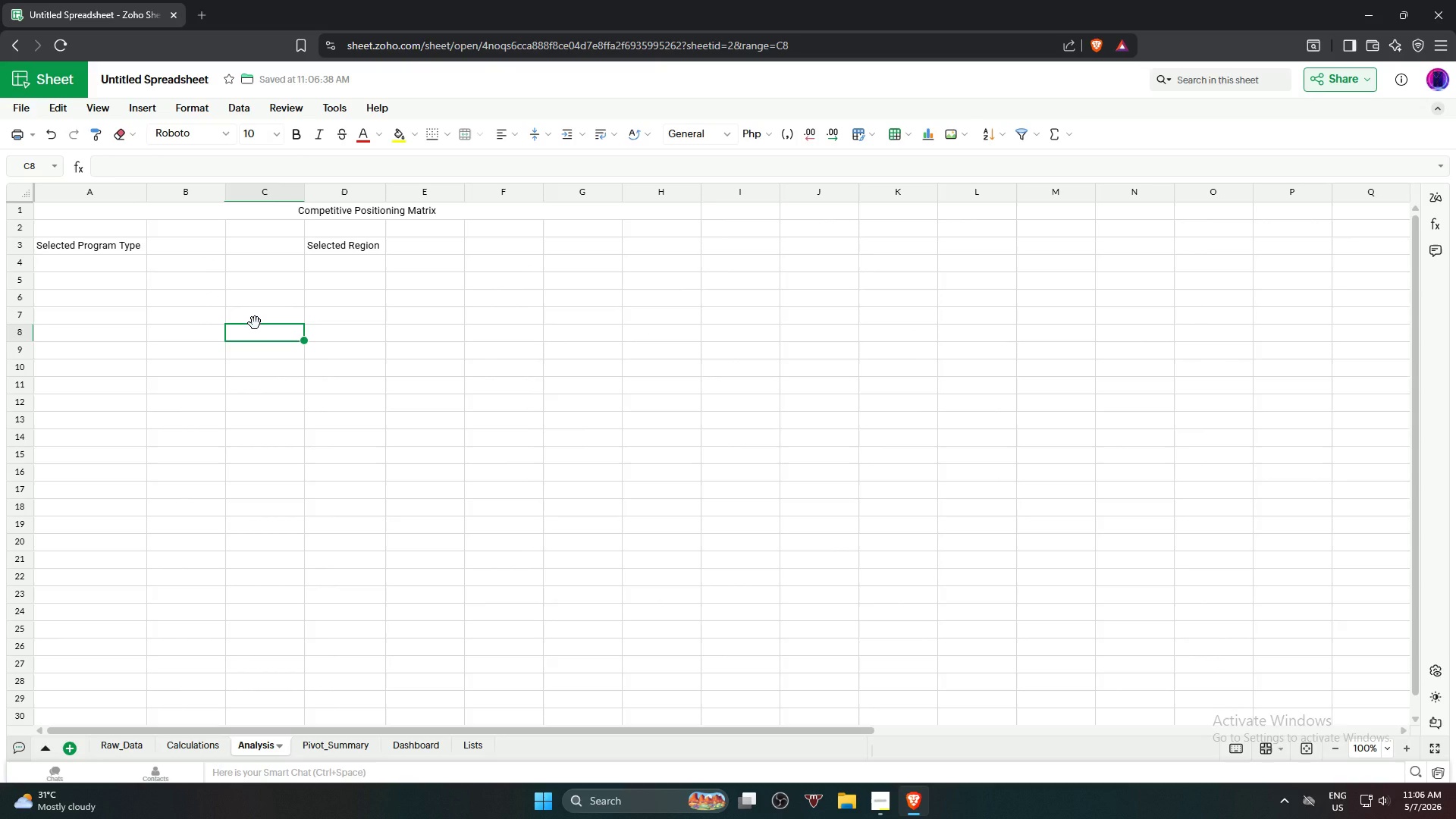 
key(Control+Z)
 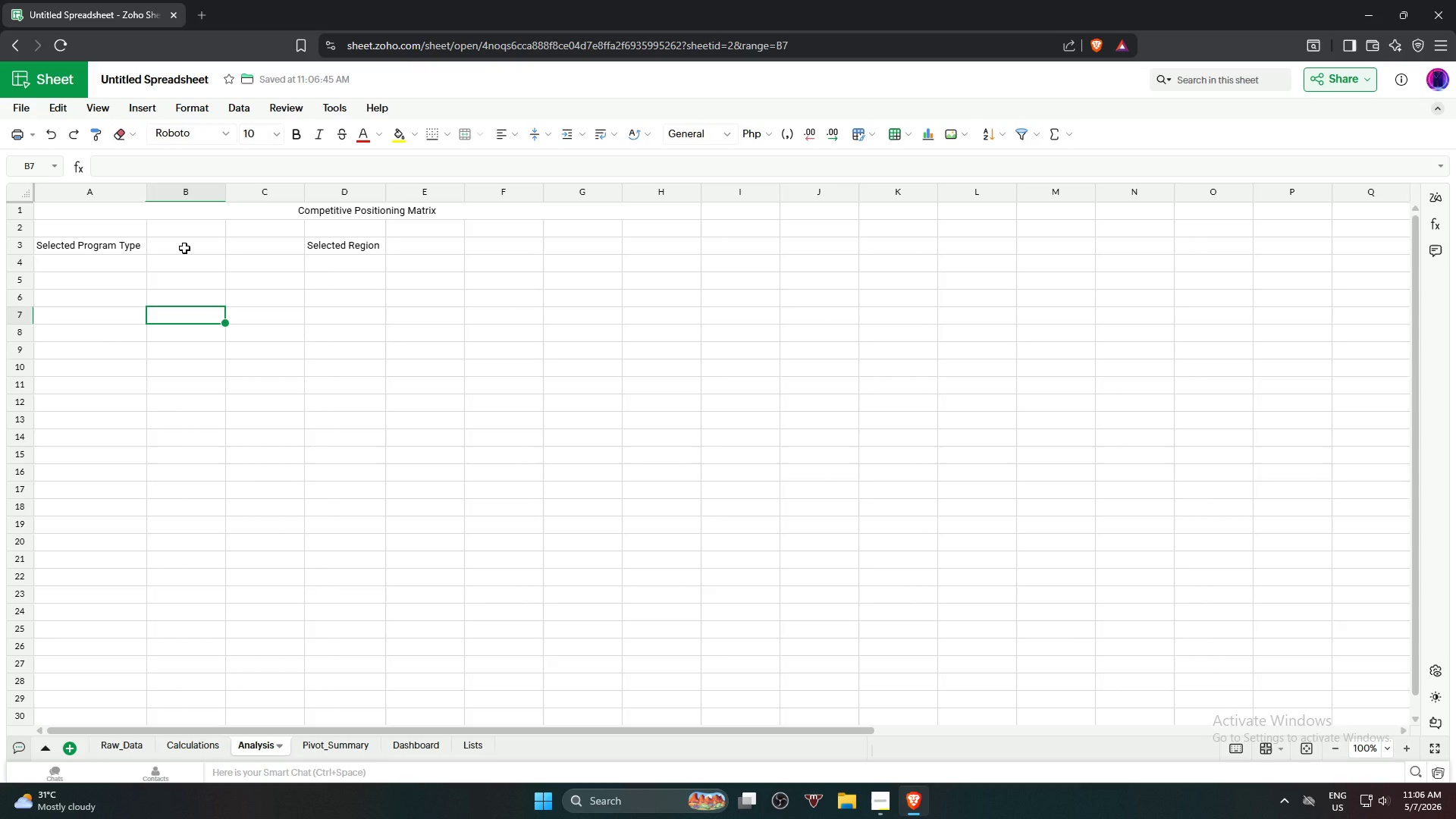 
wait(7.72)
 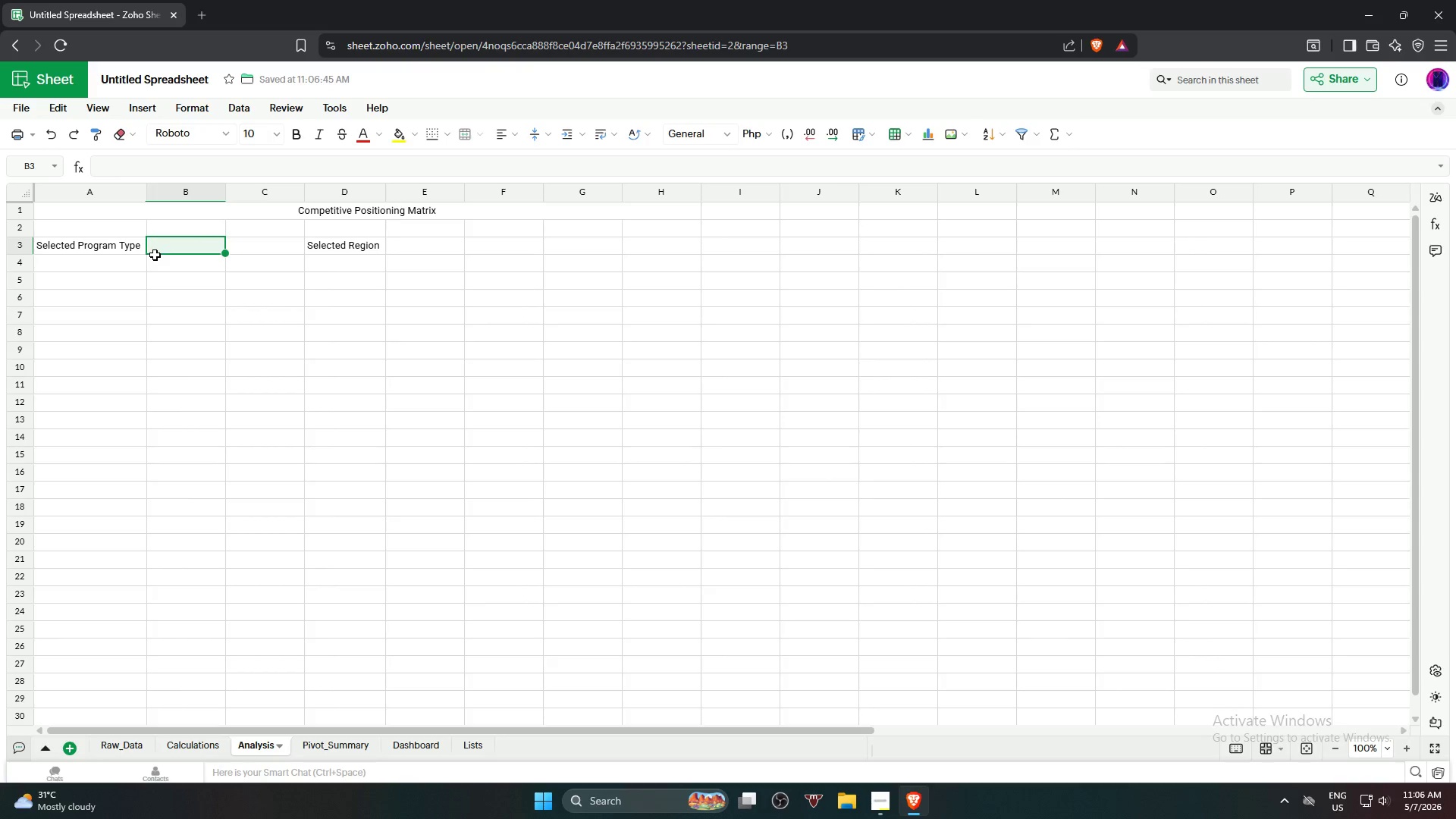 
left_click([184, 248])
 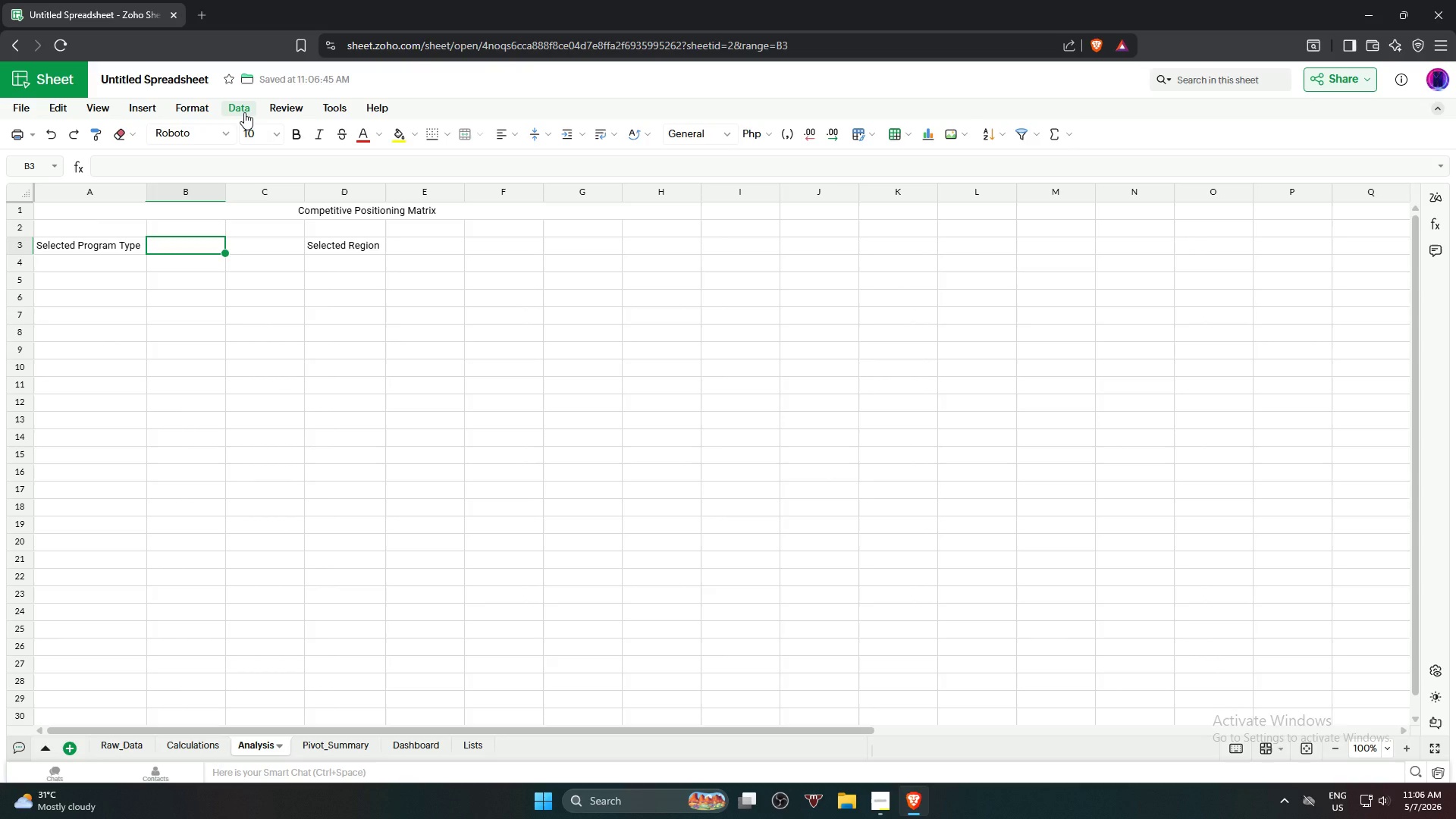 
wait(7.64)
 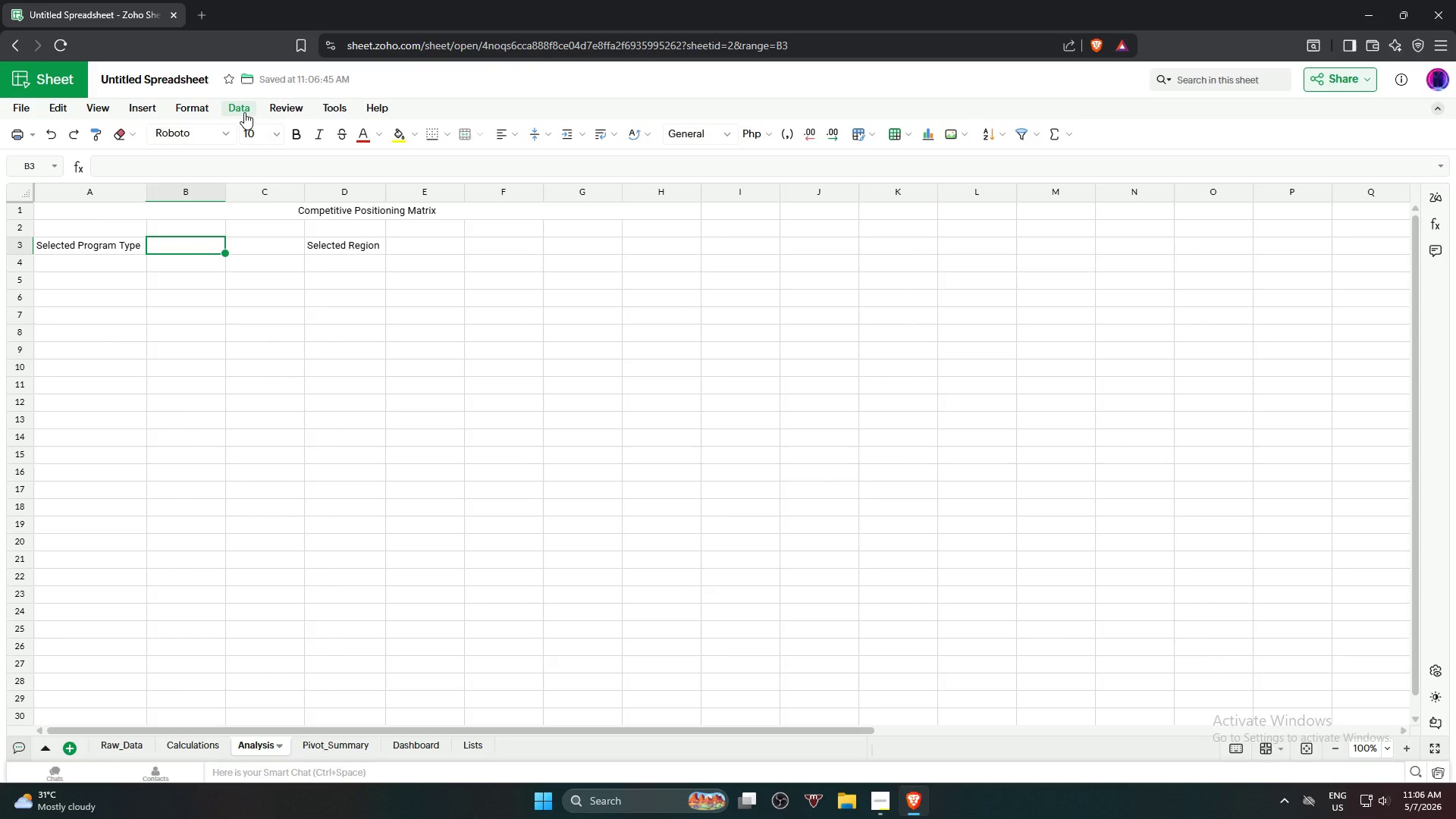 
left_click([244, 112])
 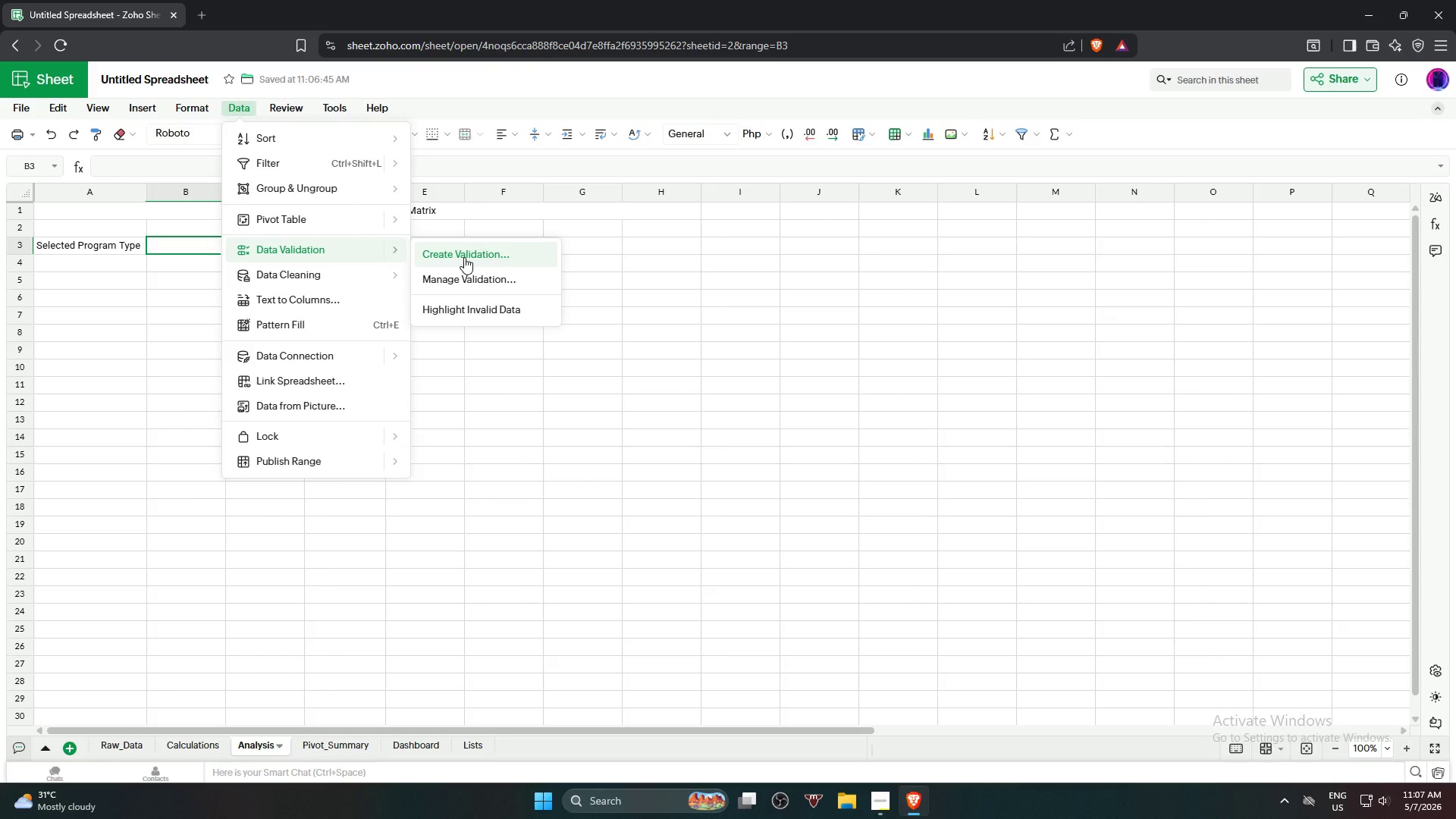 
wait(8.56)
 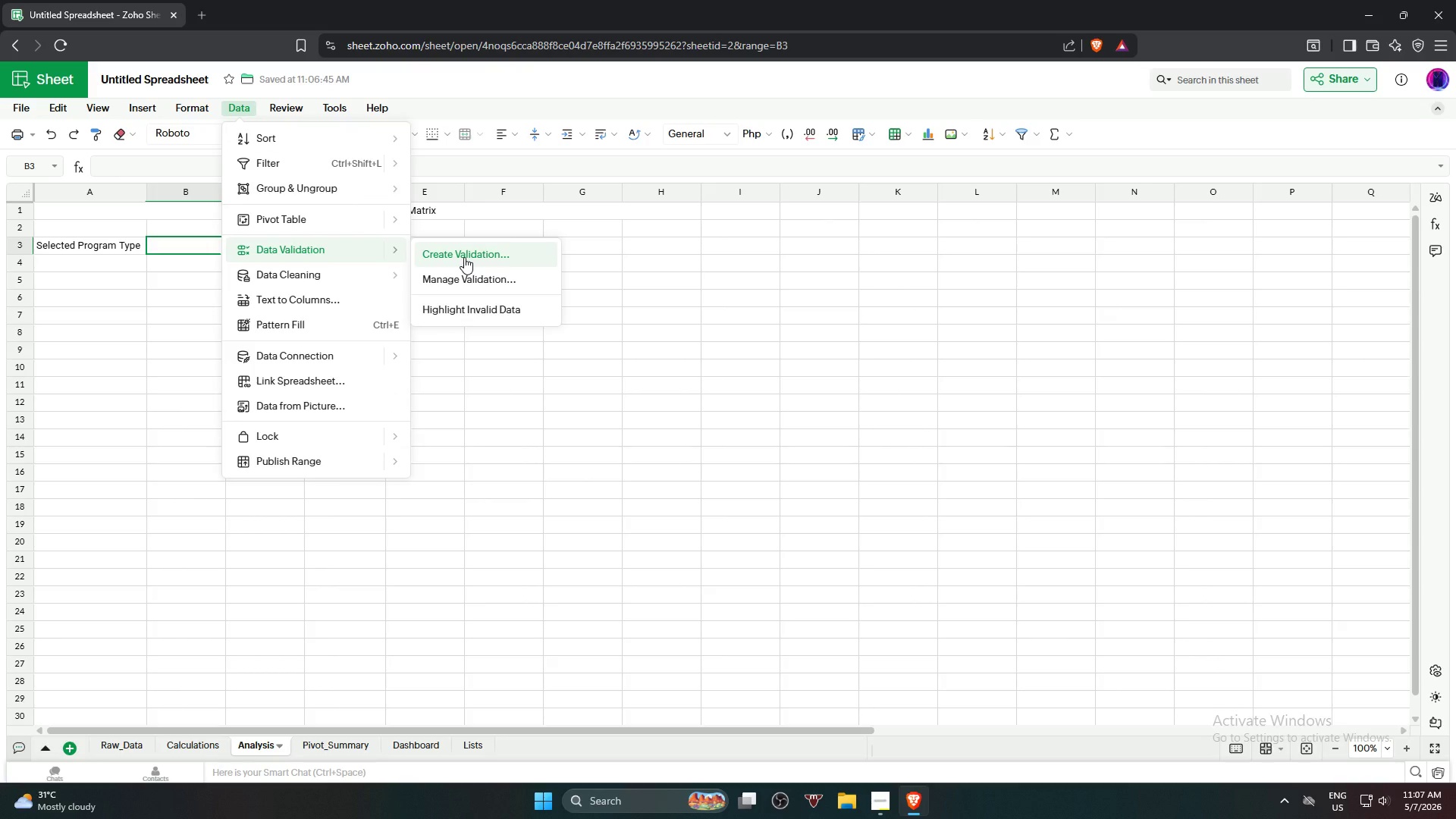 
left_click([464, 257])
 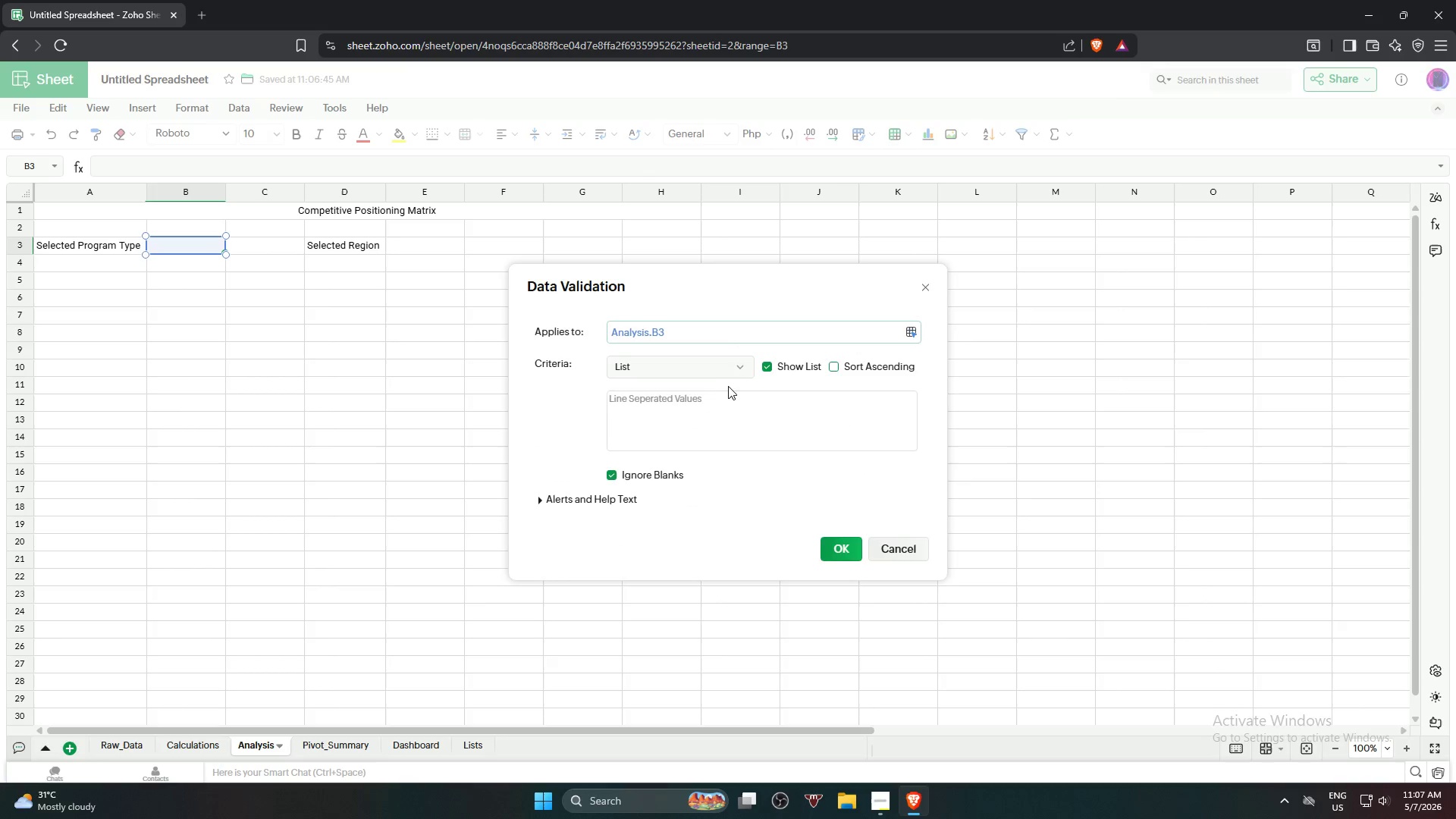 
left_click([723, 375])
 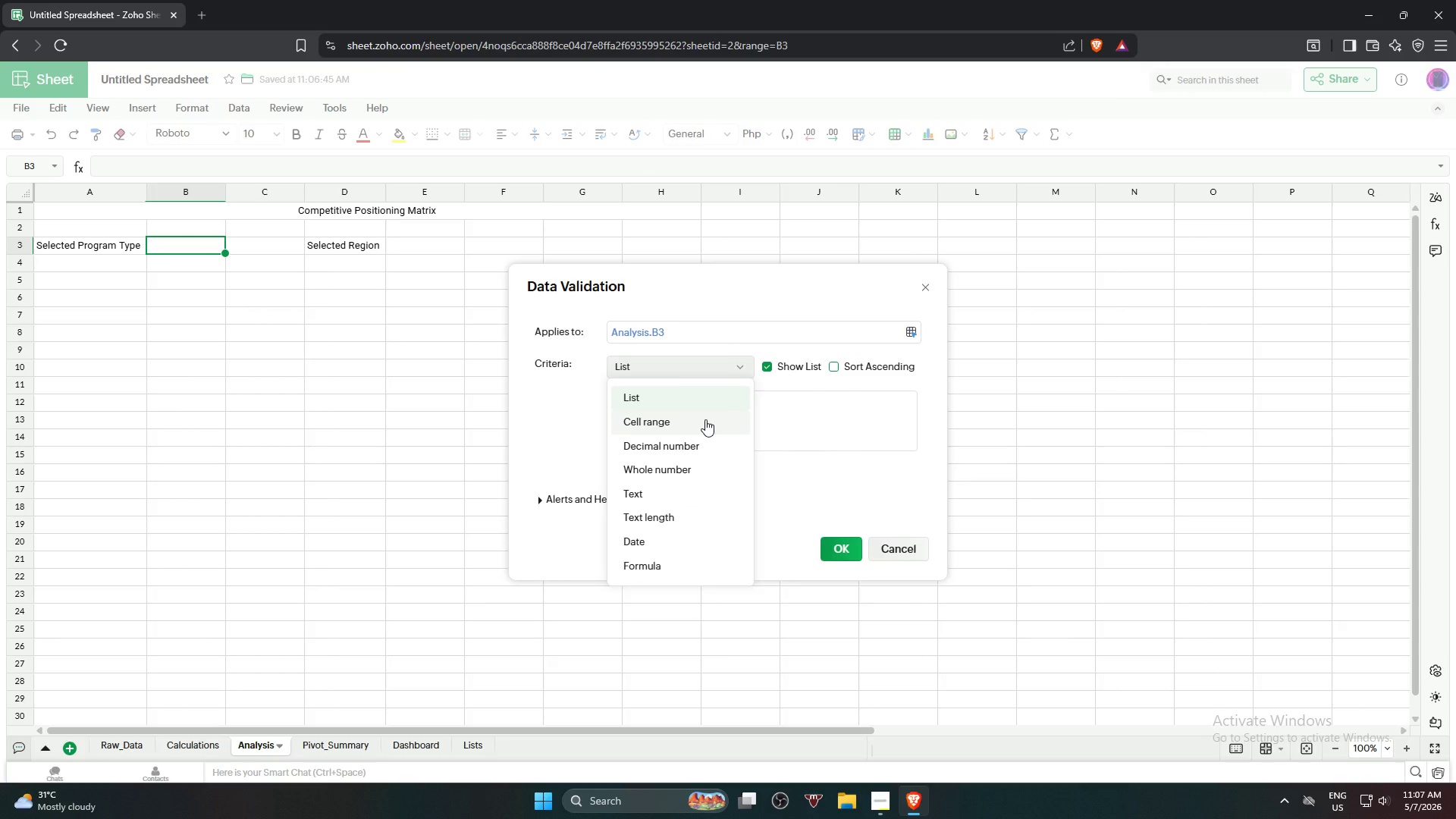 
left_click([705, 419])
 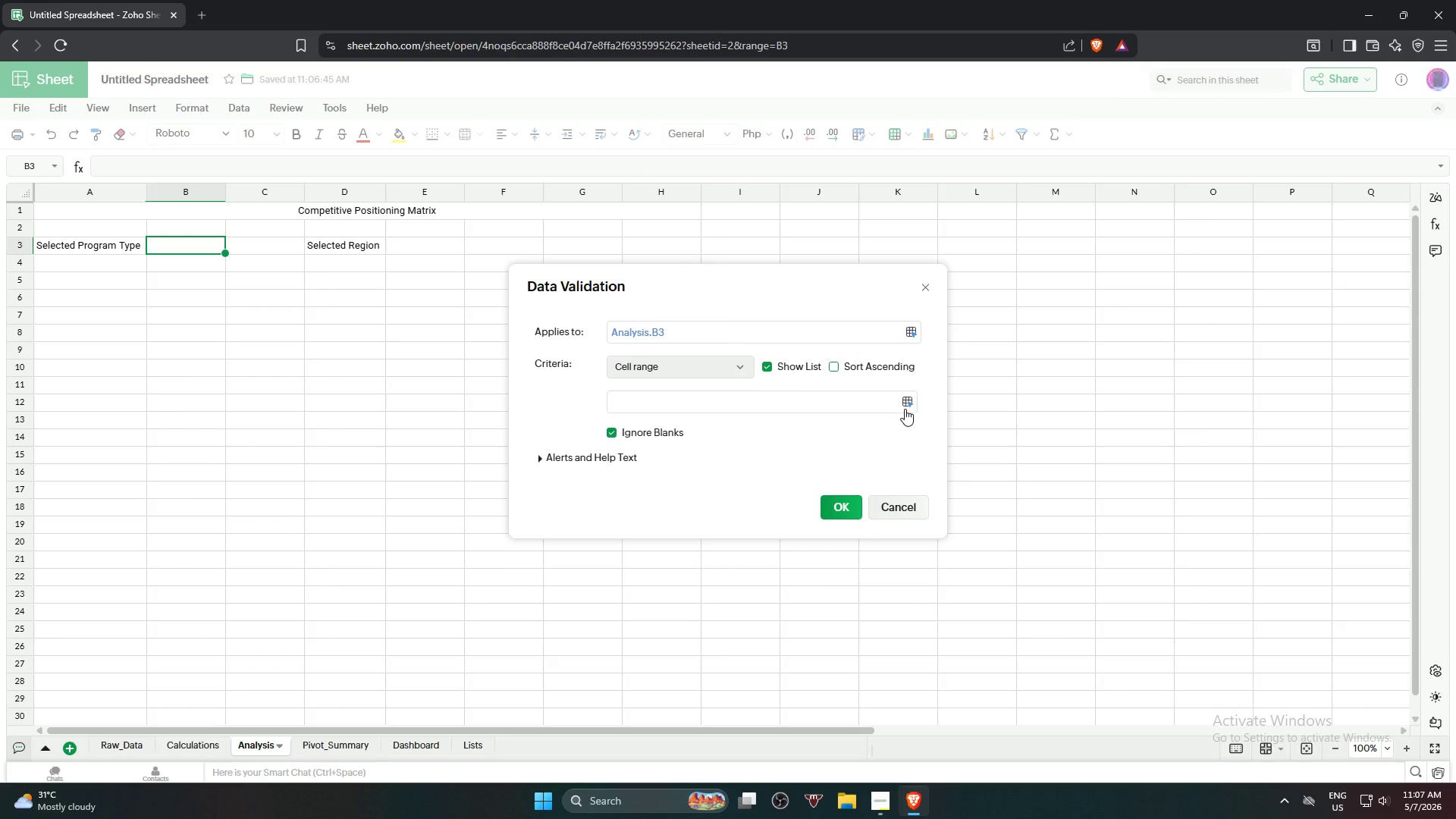 
left_click([905, 404])
 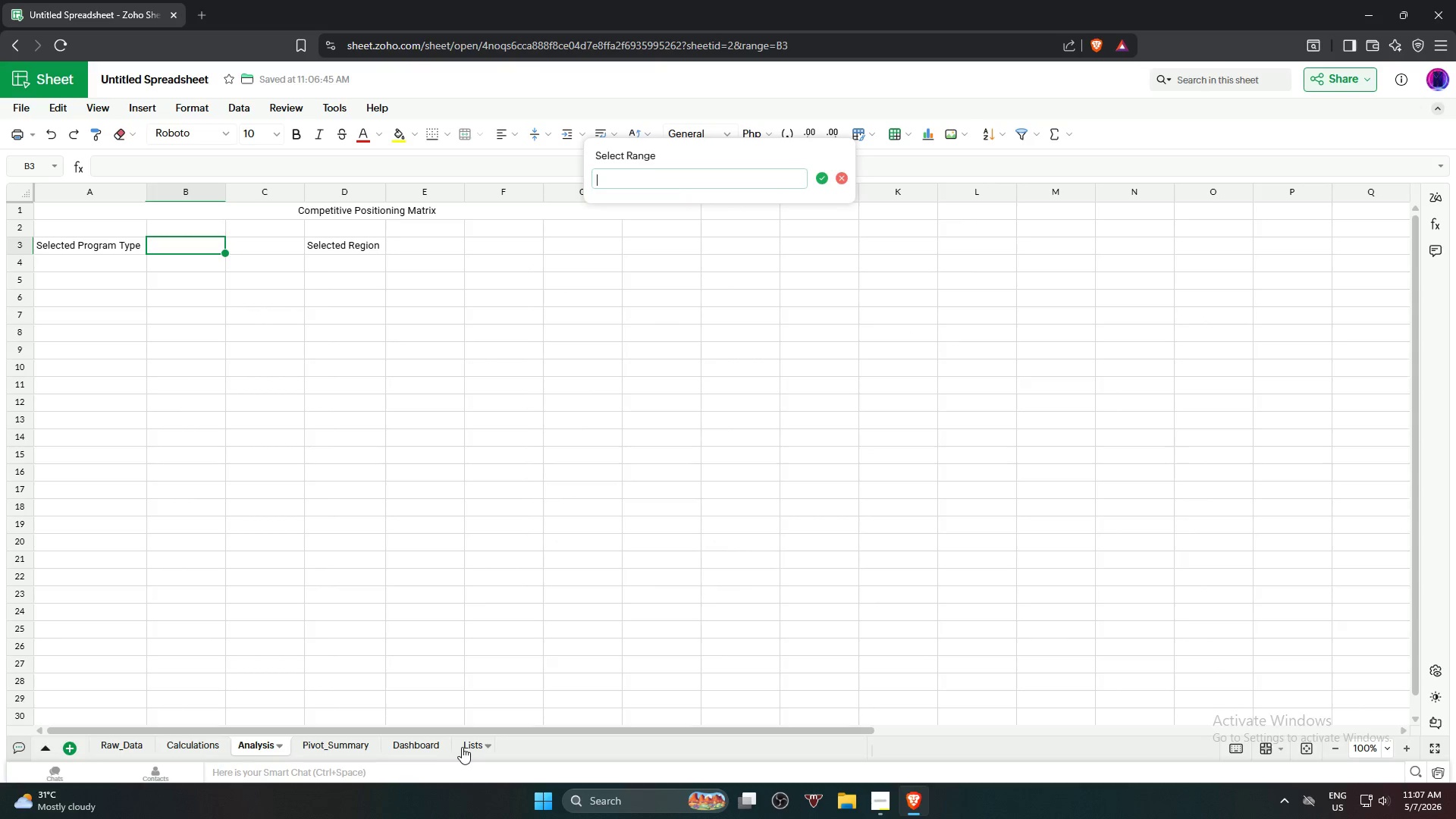 
left_click([461, 745])
 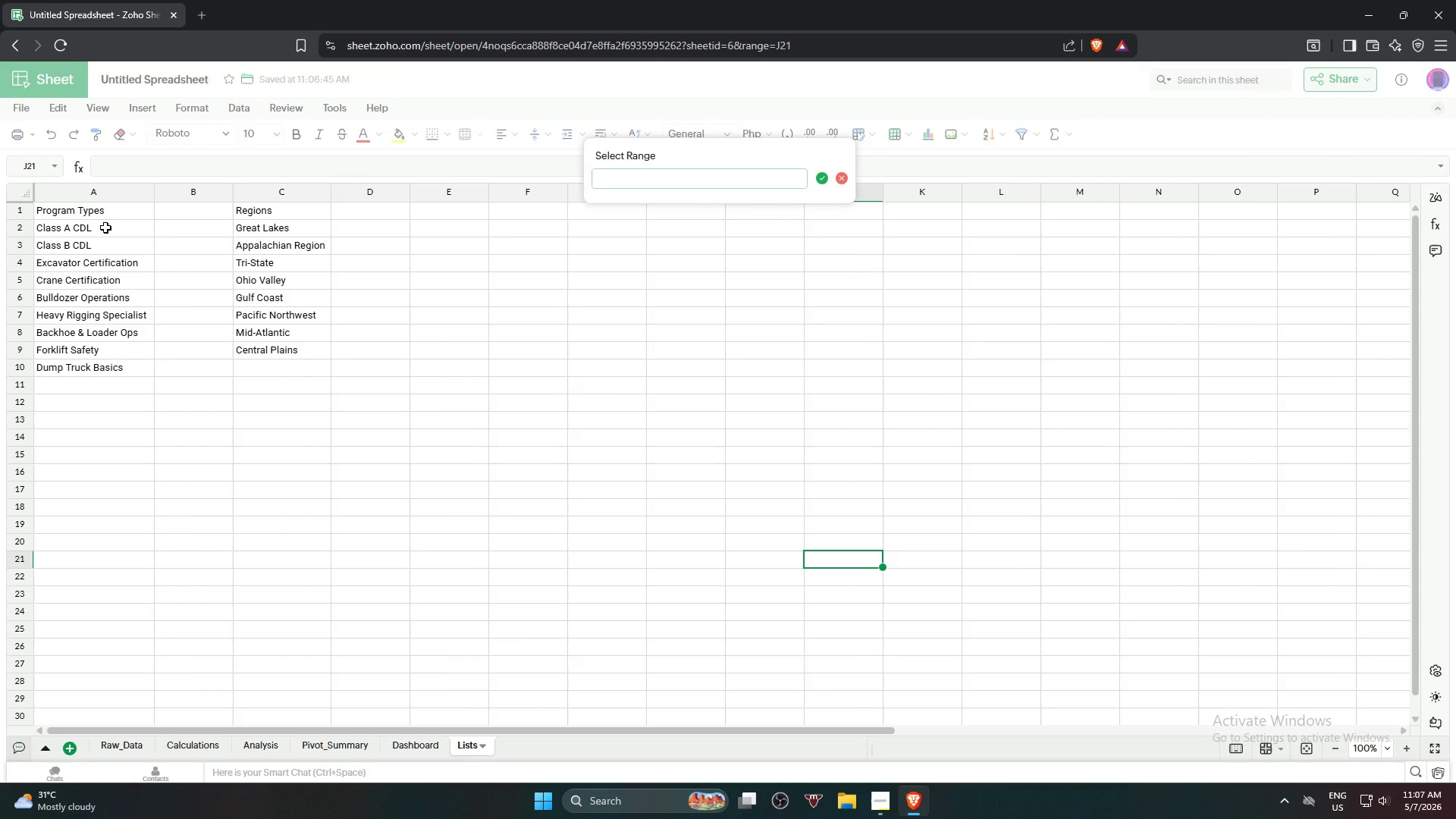 
left_click([105, 228])
 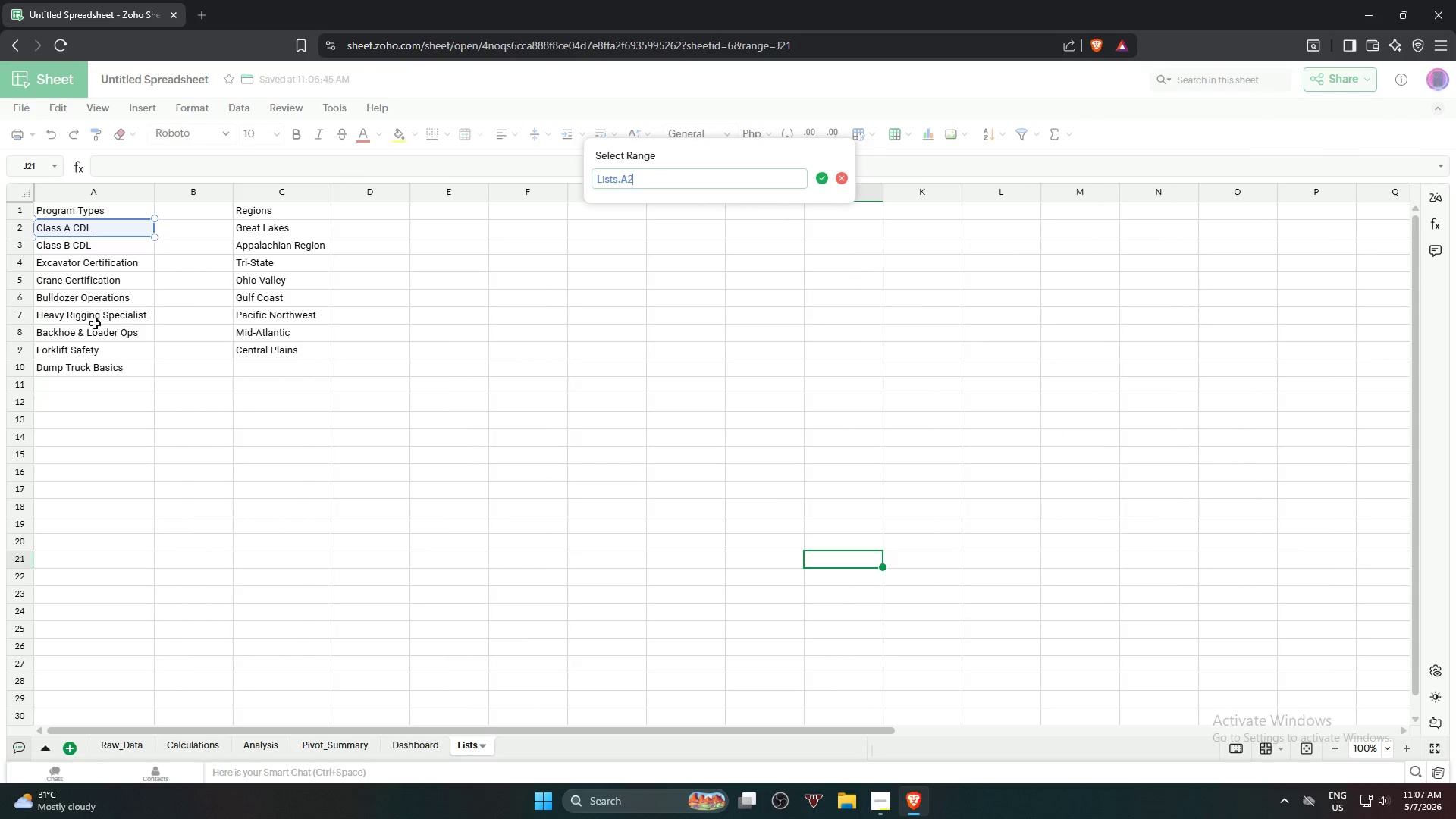 
hold_key(key=ShiftLeft, duration=3.83)
left_click([92, 377])
 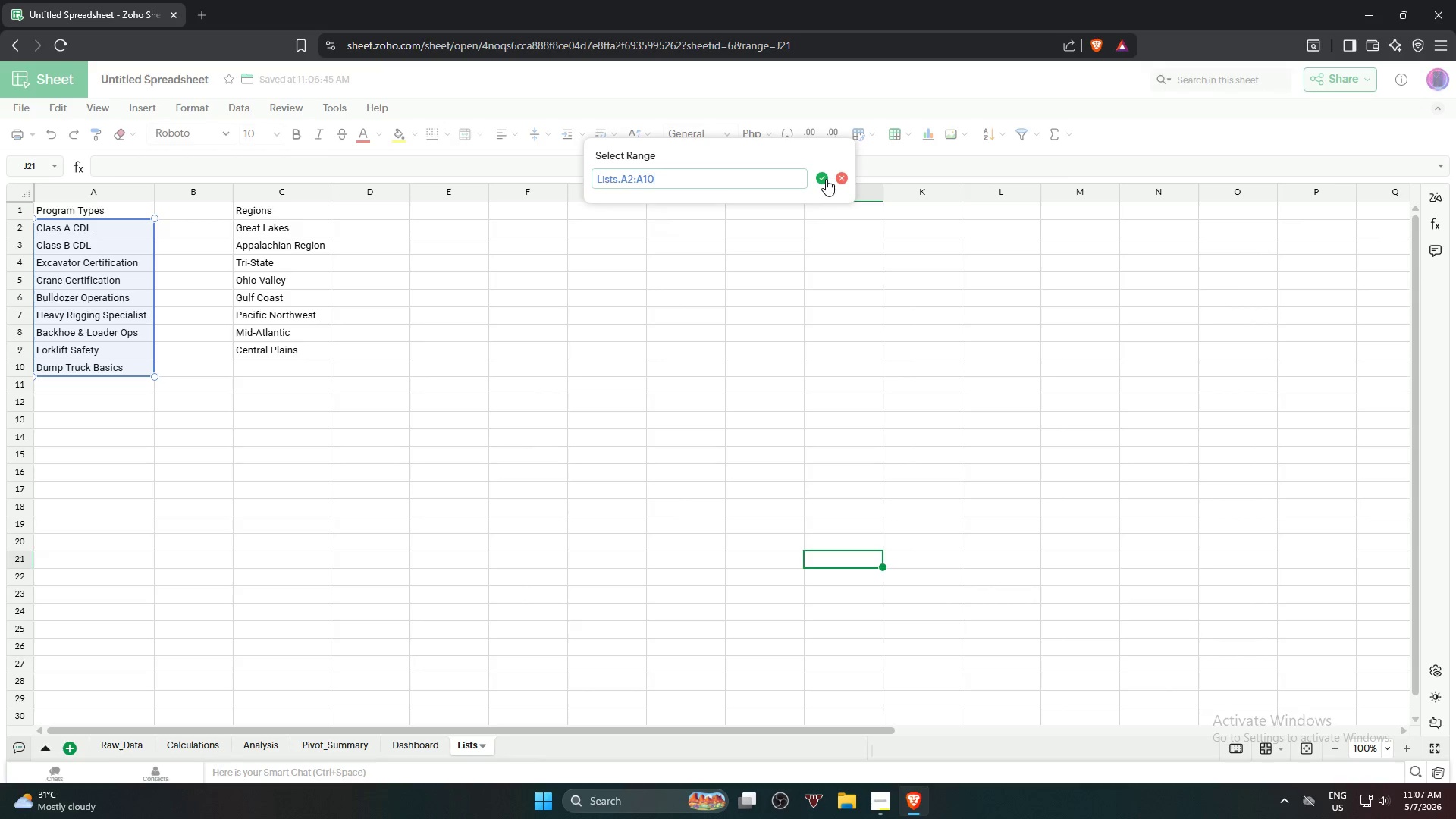 
wait(21.36)
 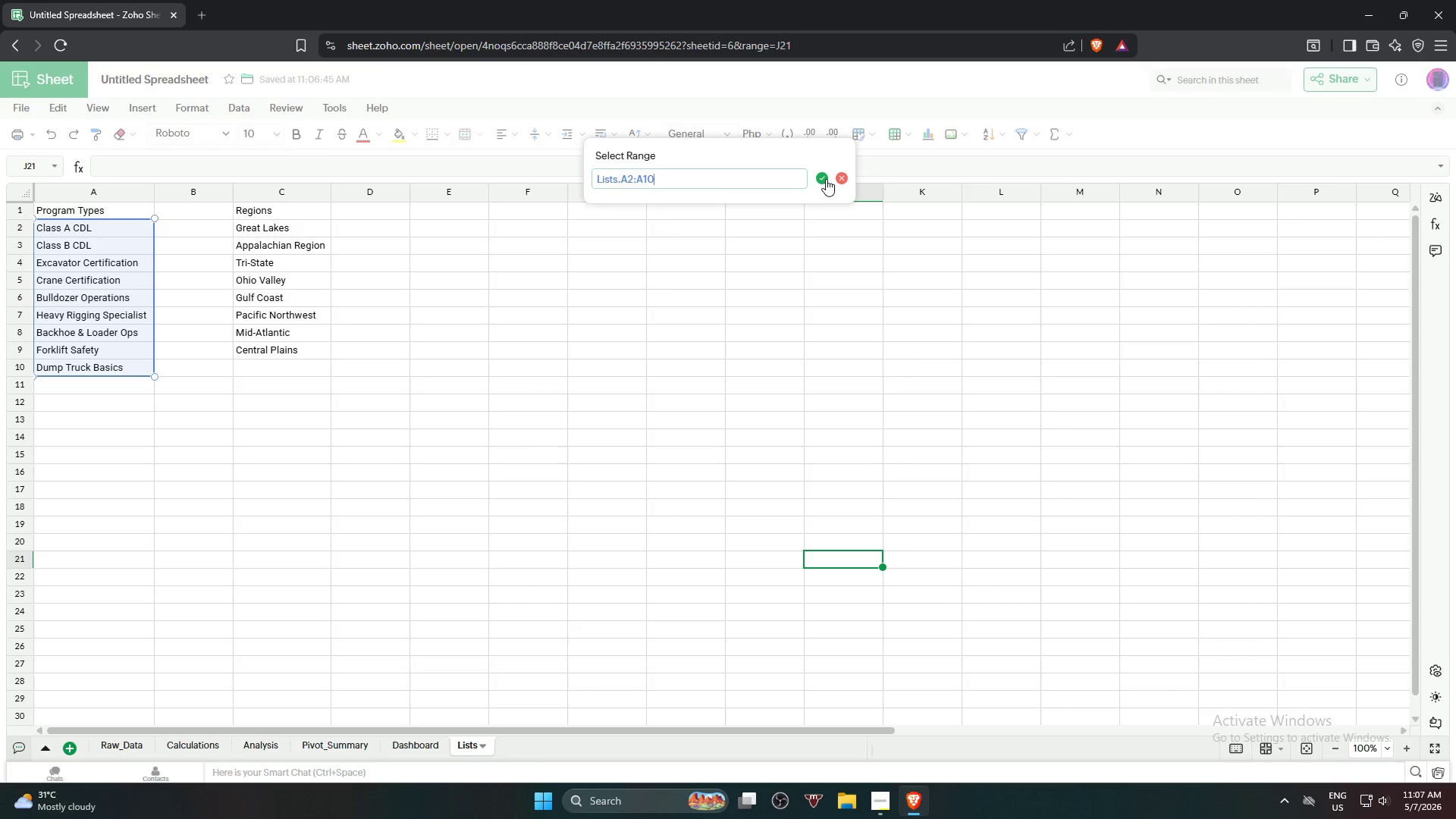 
left_click([826, 179])
 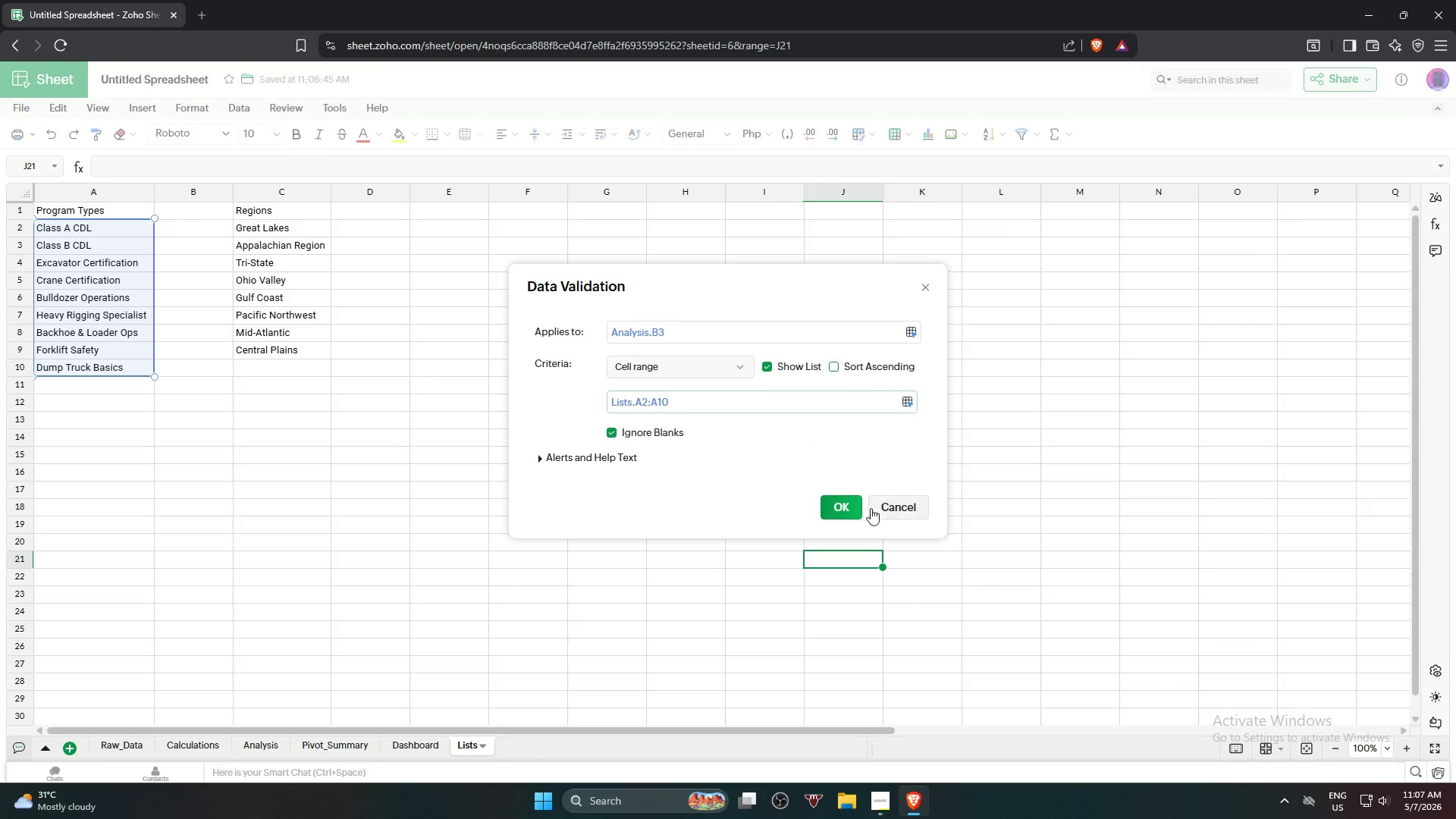 
left_click([851, 505])
 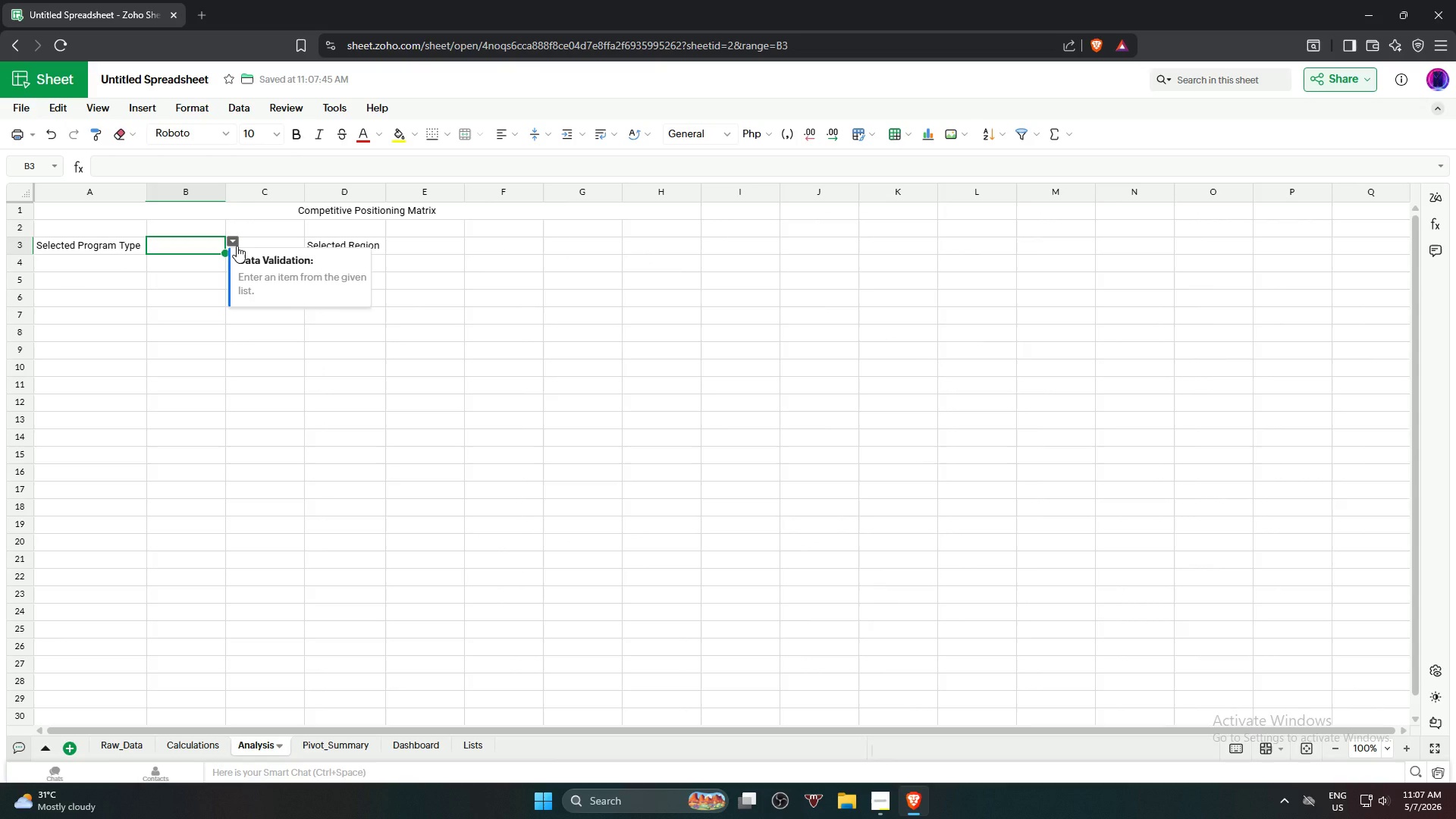 
left_click([237, 246])
 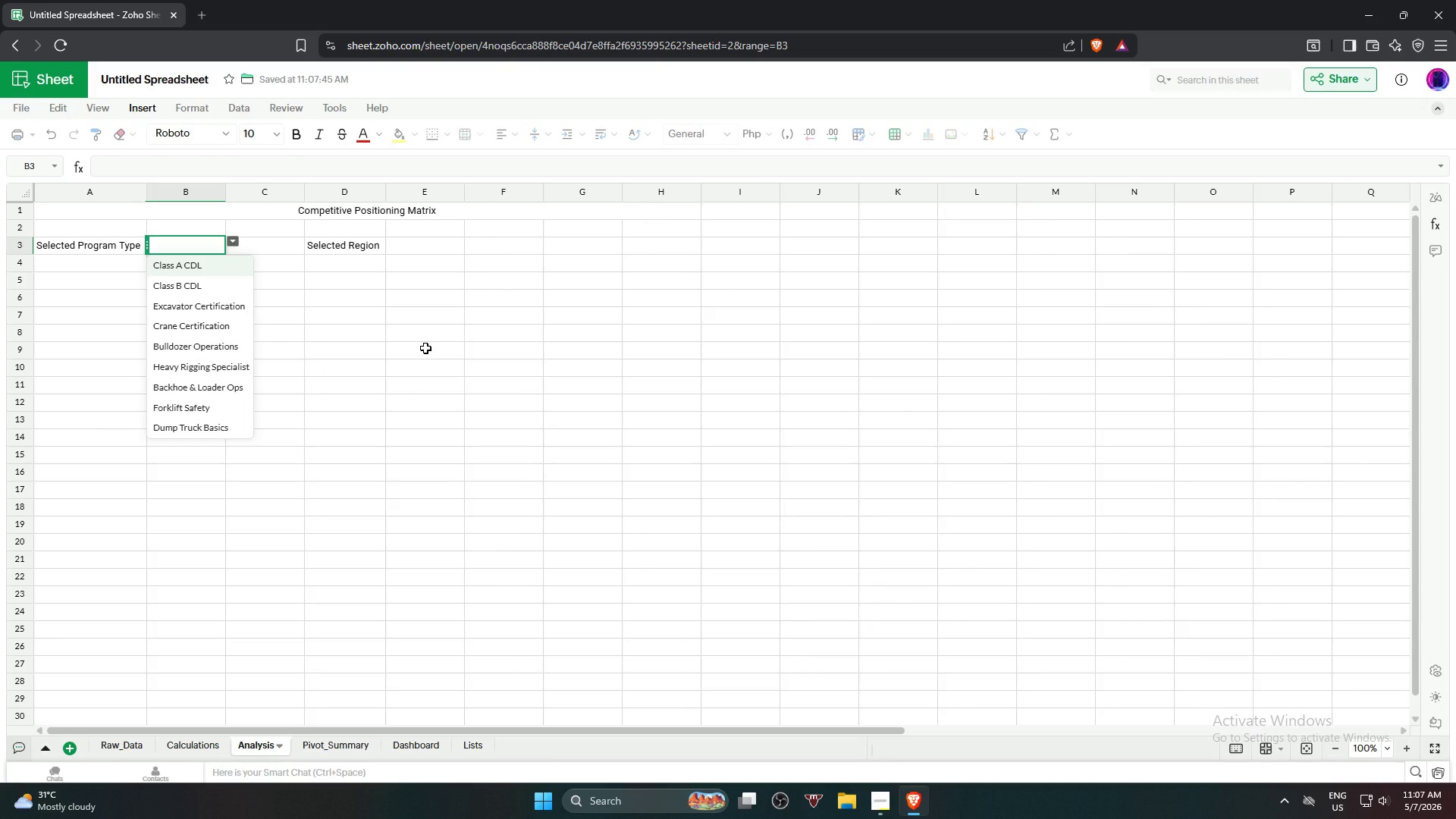 
left_click([425, 348])
 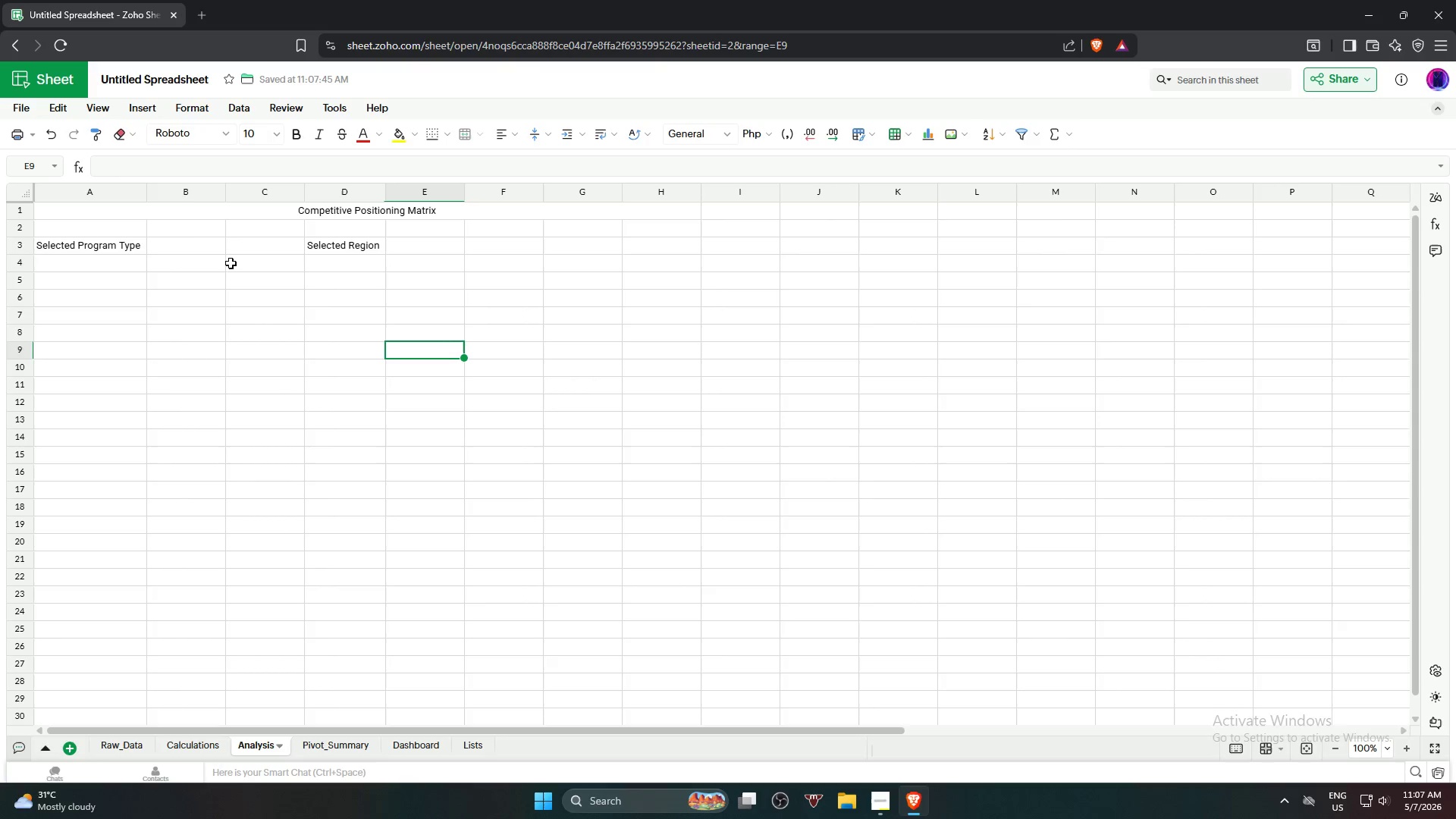 
left_click([430, 253])
 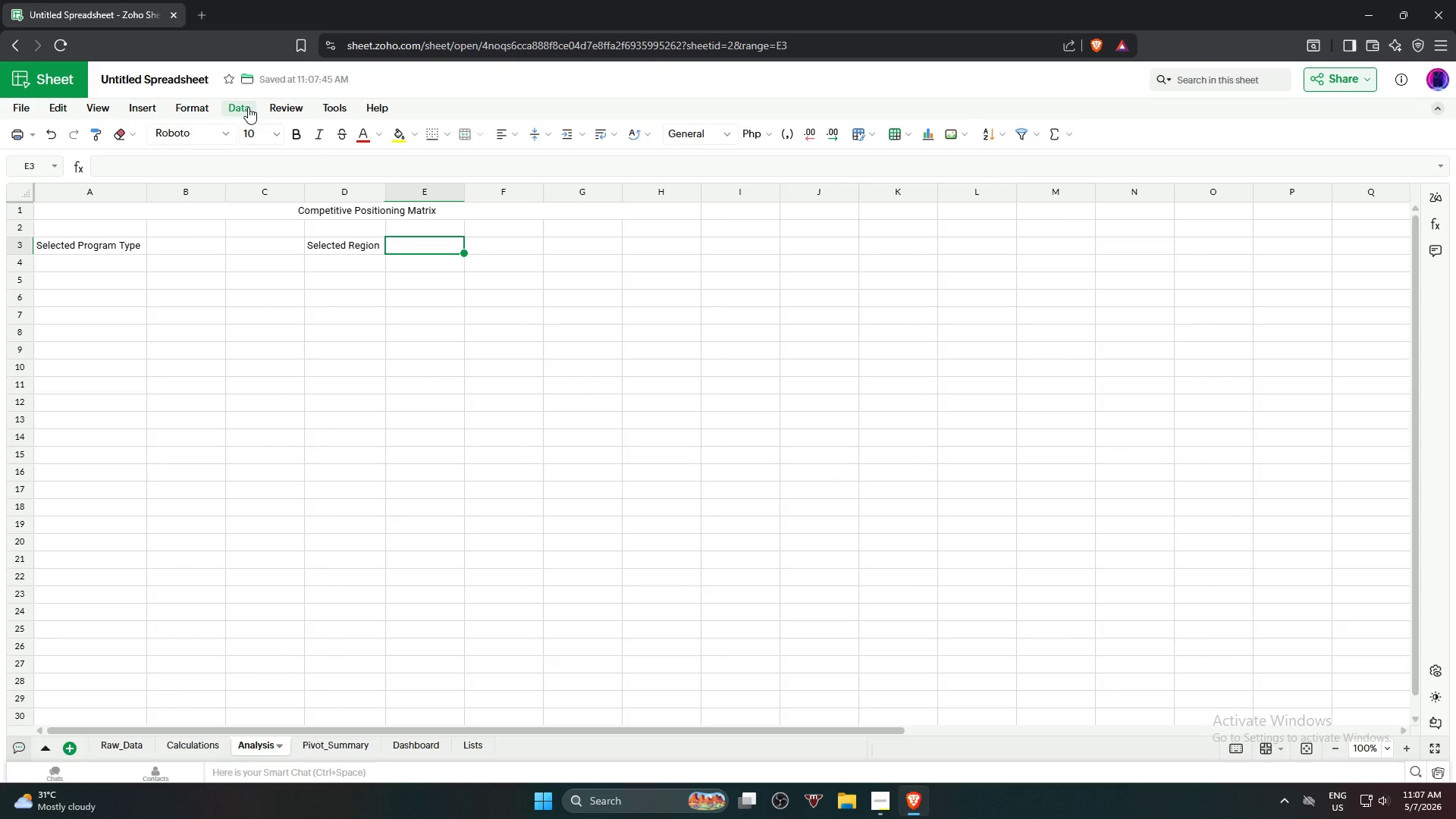 
wait(10.59)
 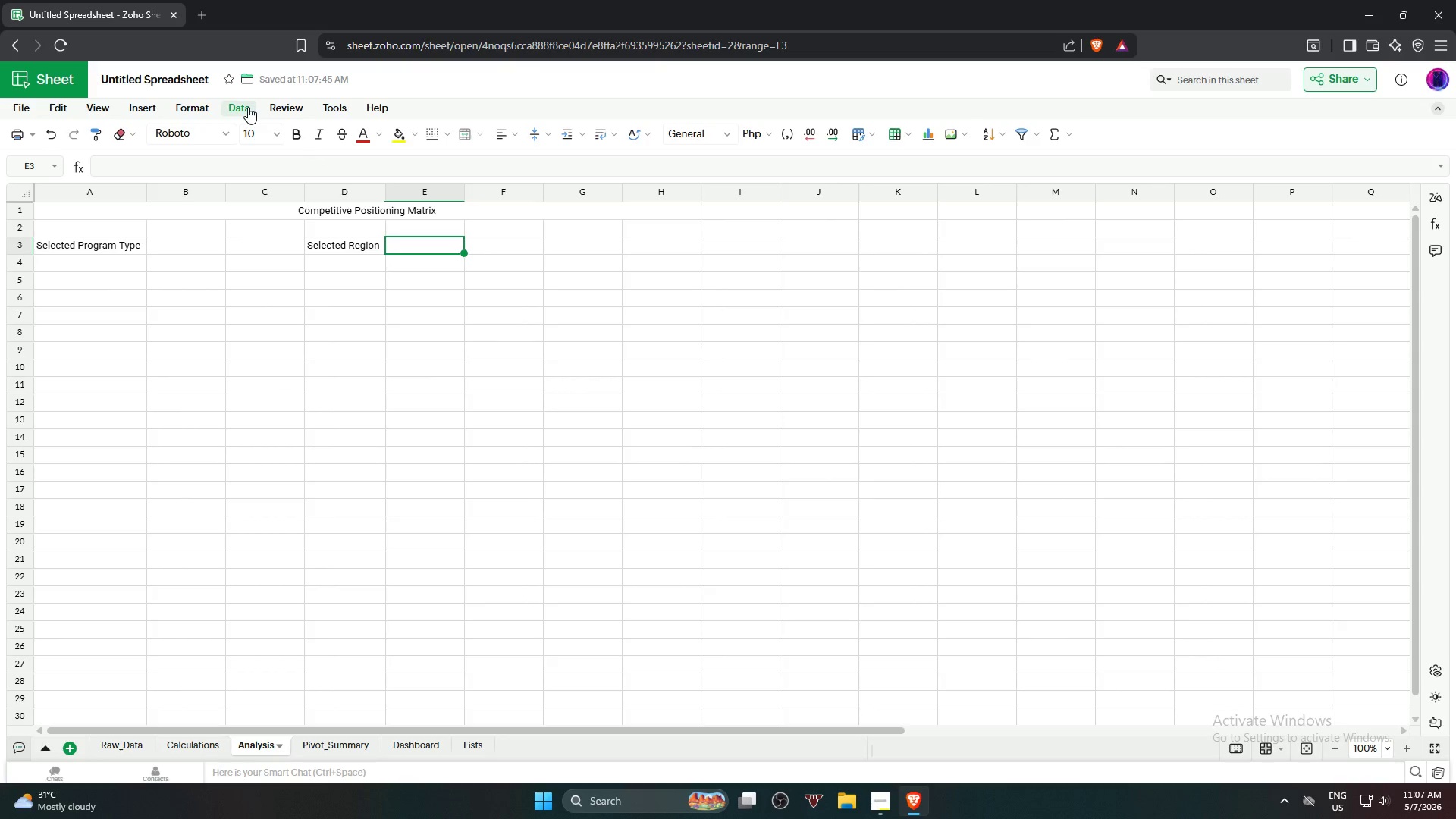 
left_click([248, 107])
 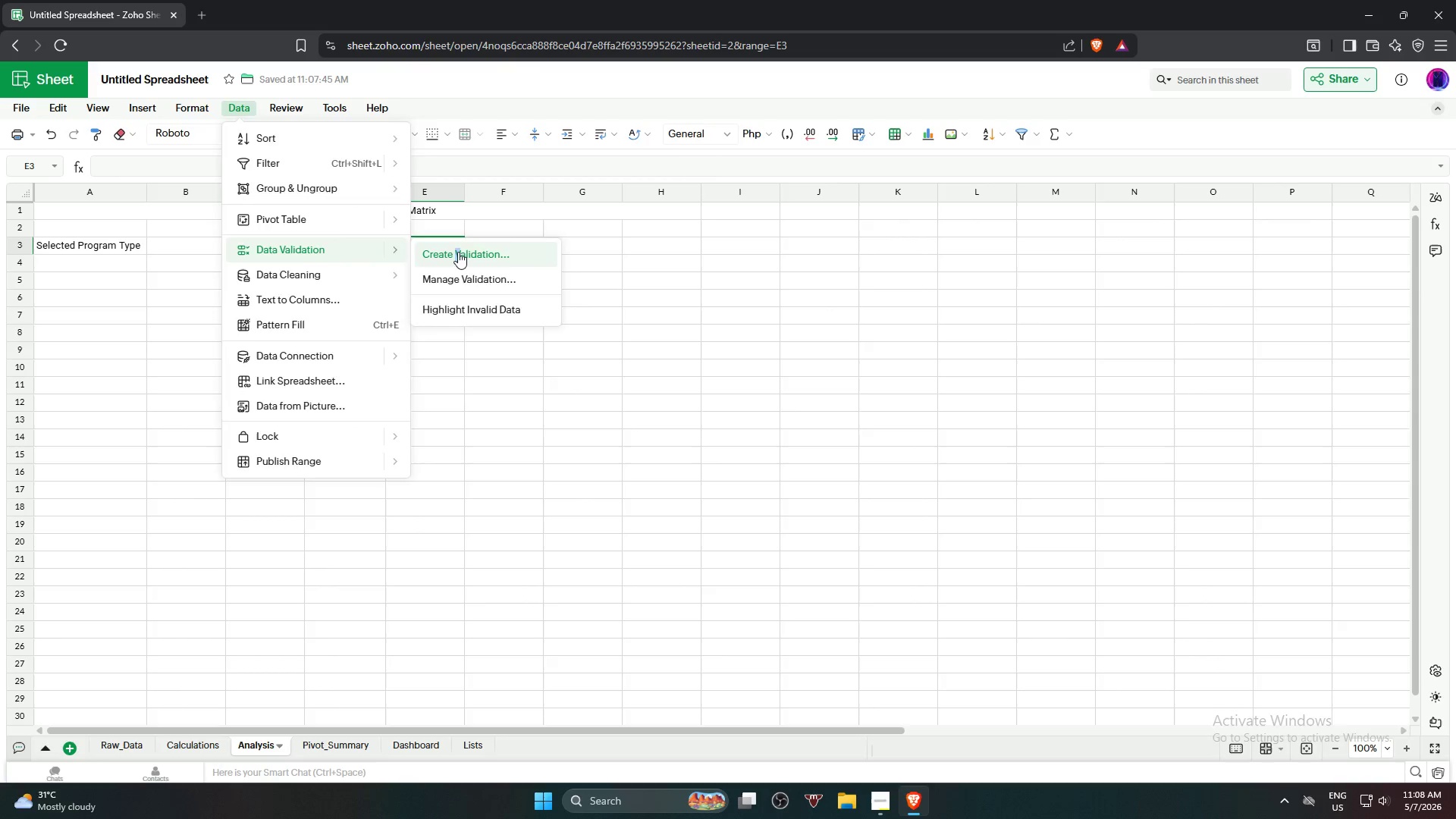 
wait(6.22)
 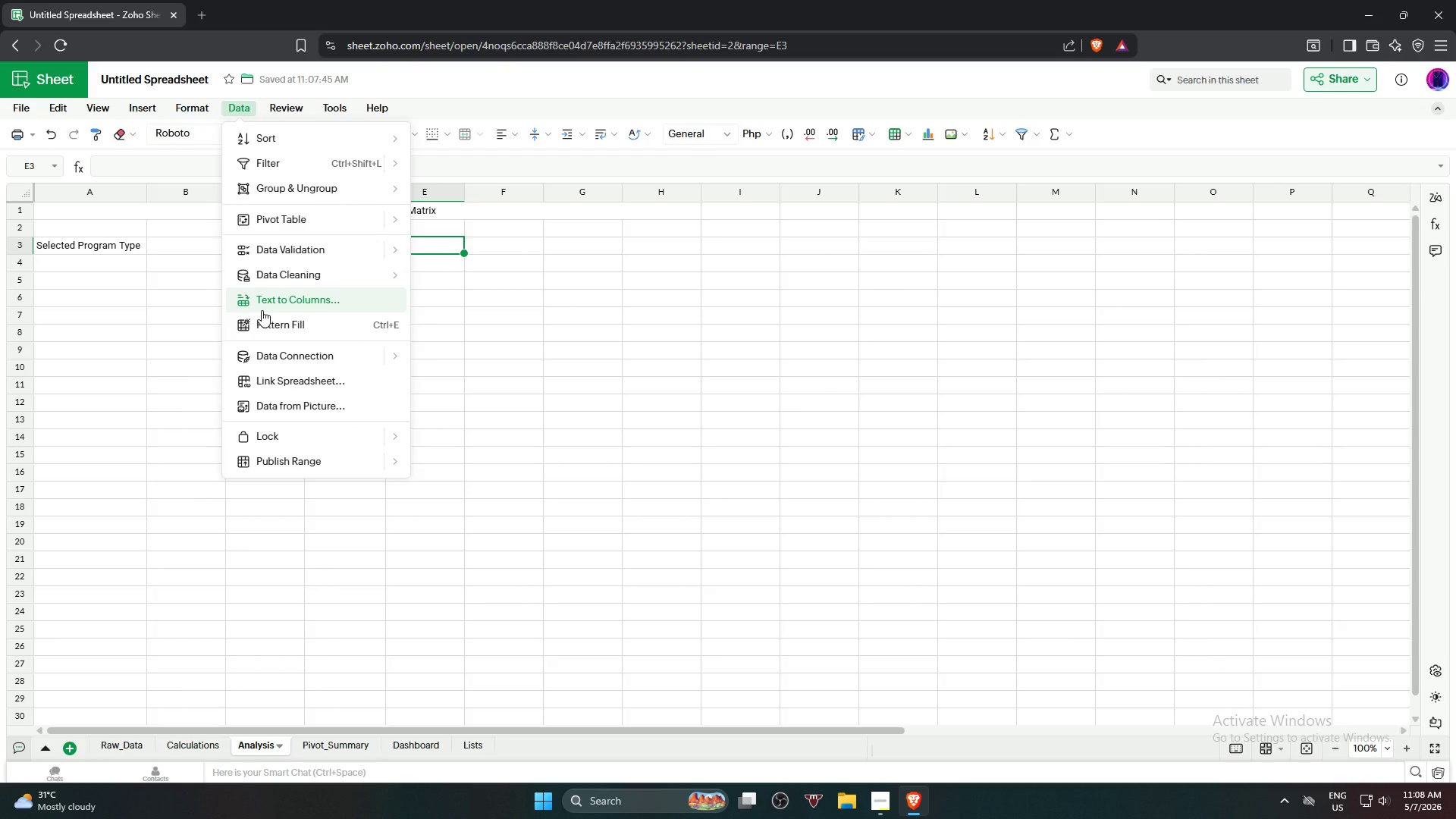 
left_click([686, 443])
 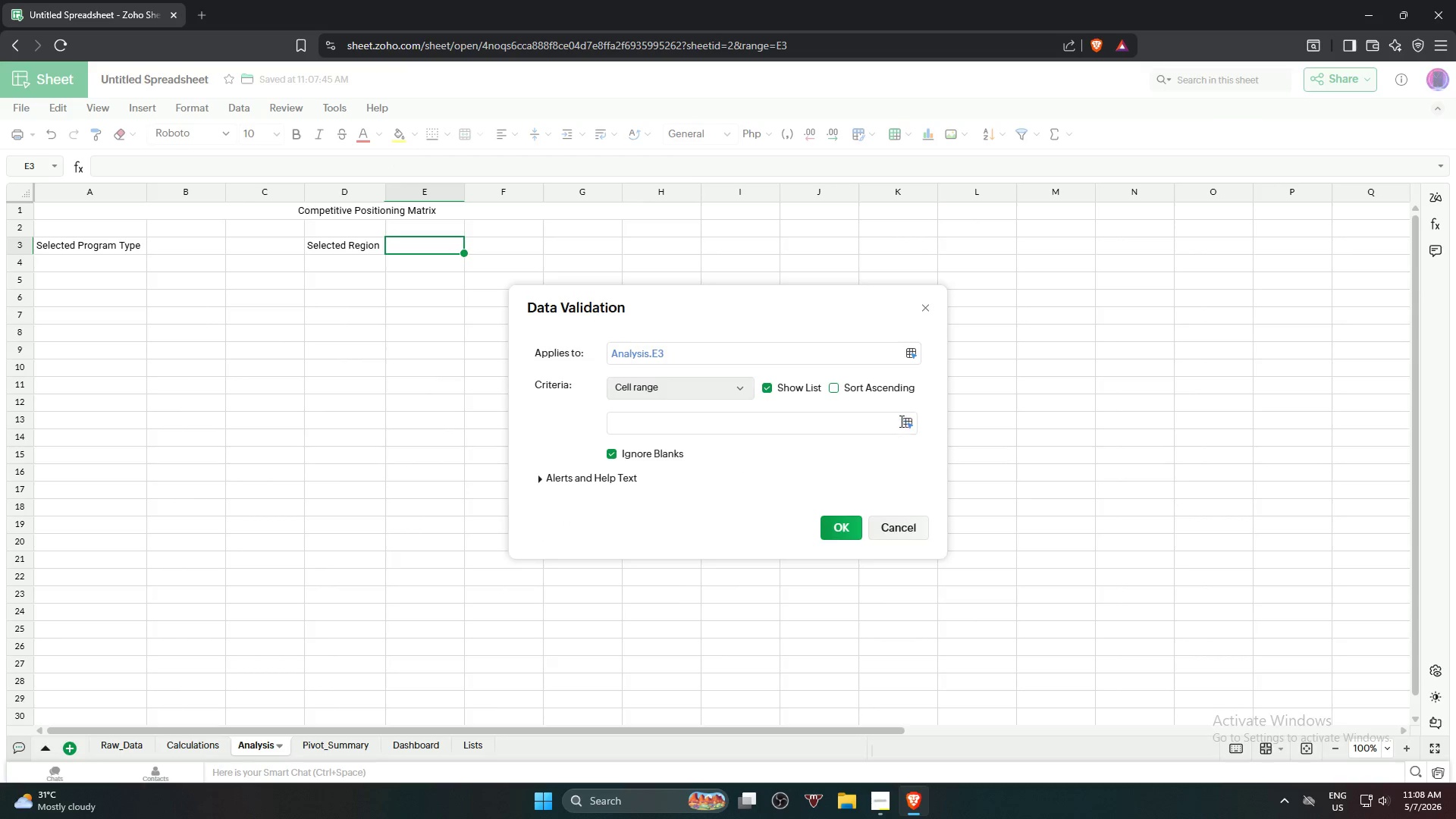 
left_click([915, 423])
 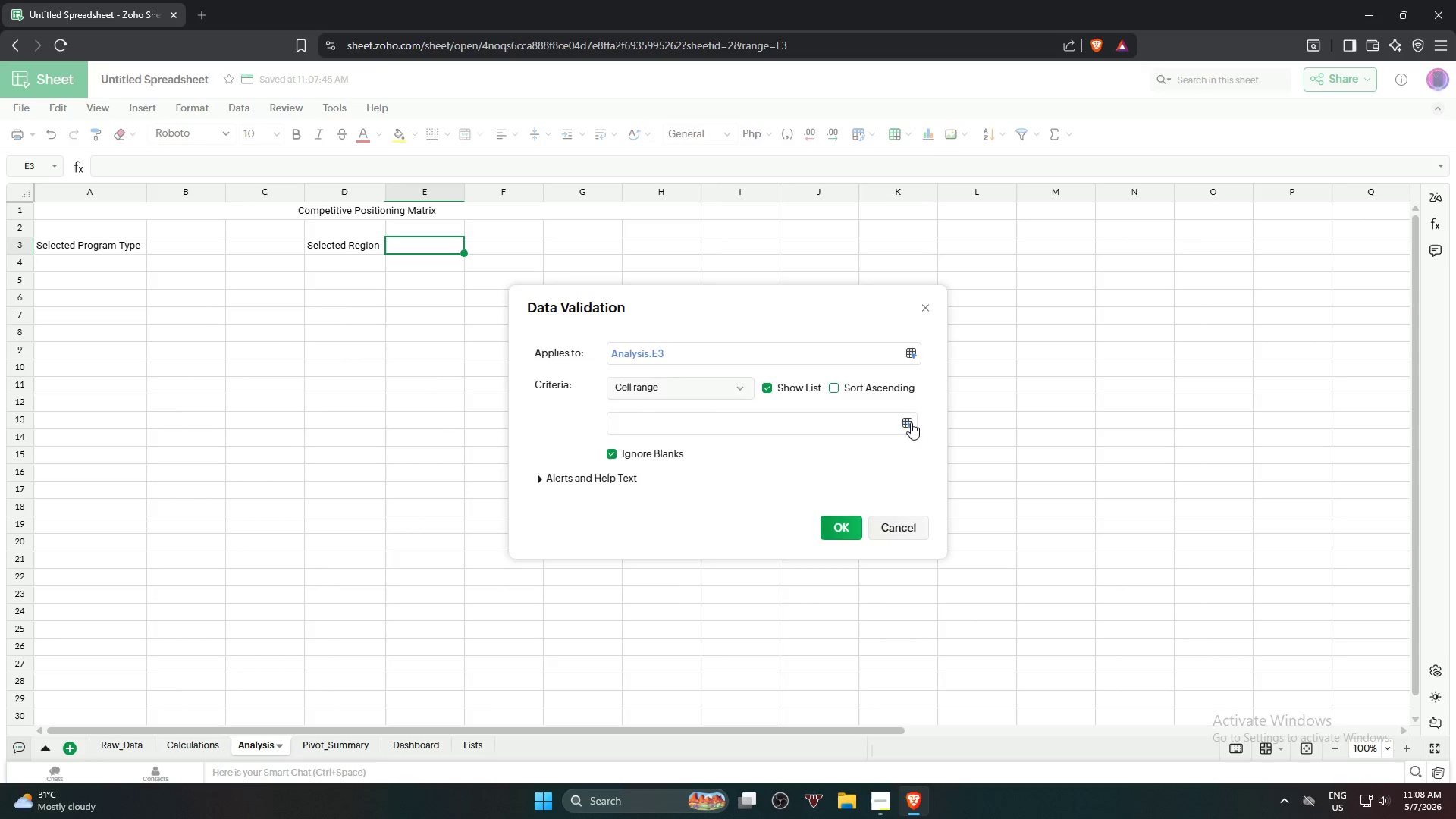 
left_click([907, 420])
 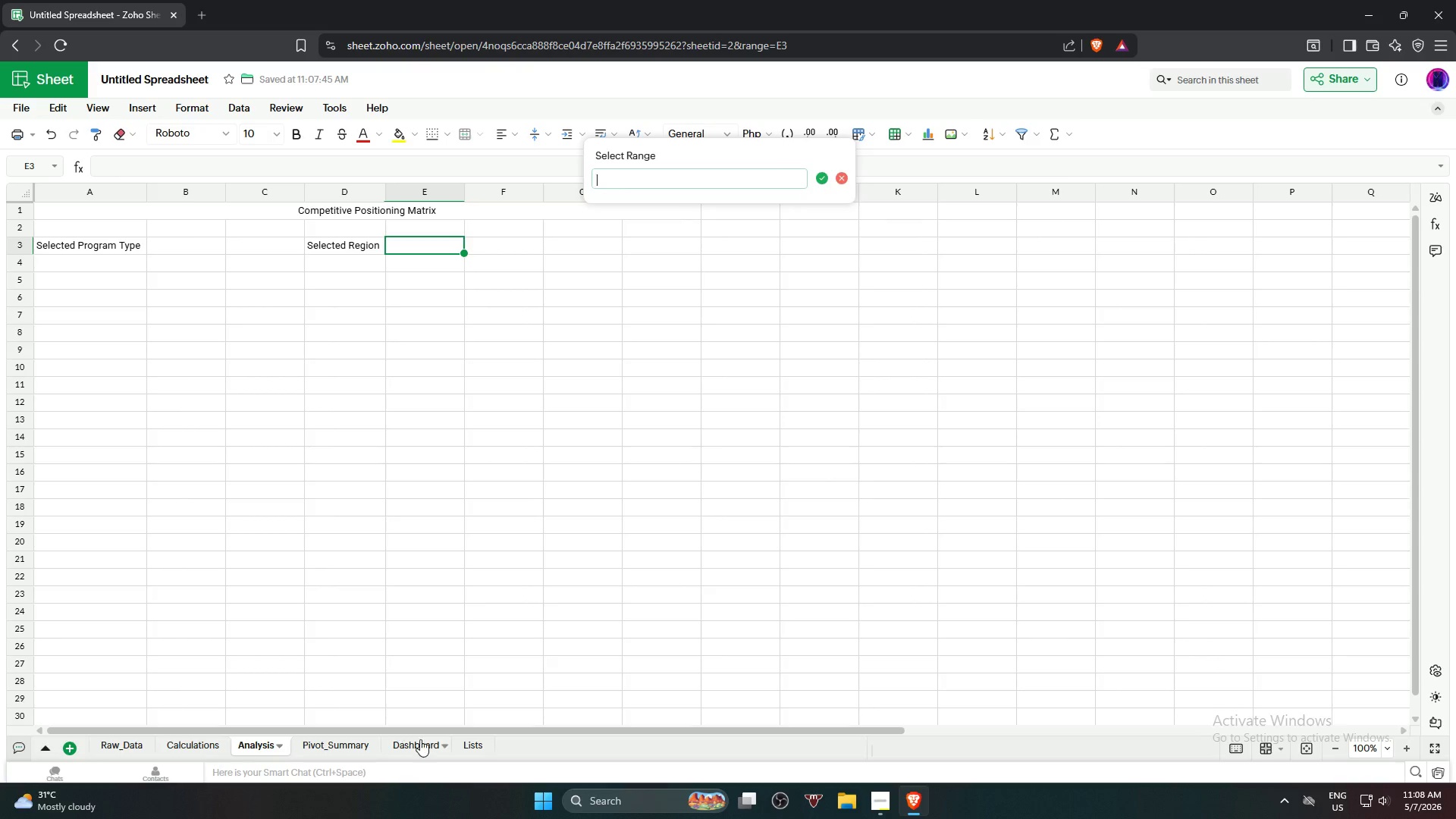 
left_click([471, 745])
 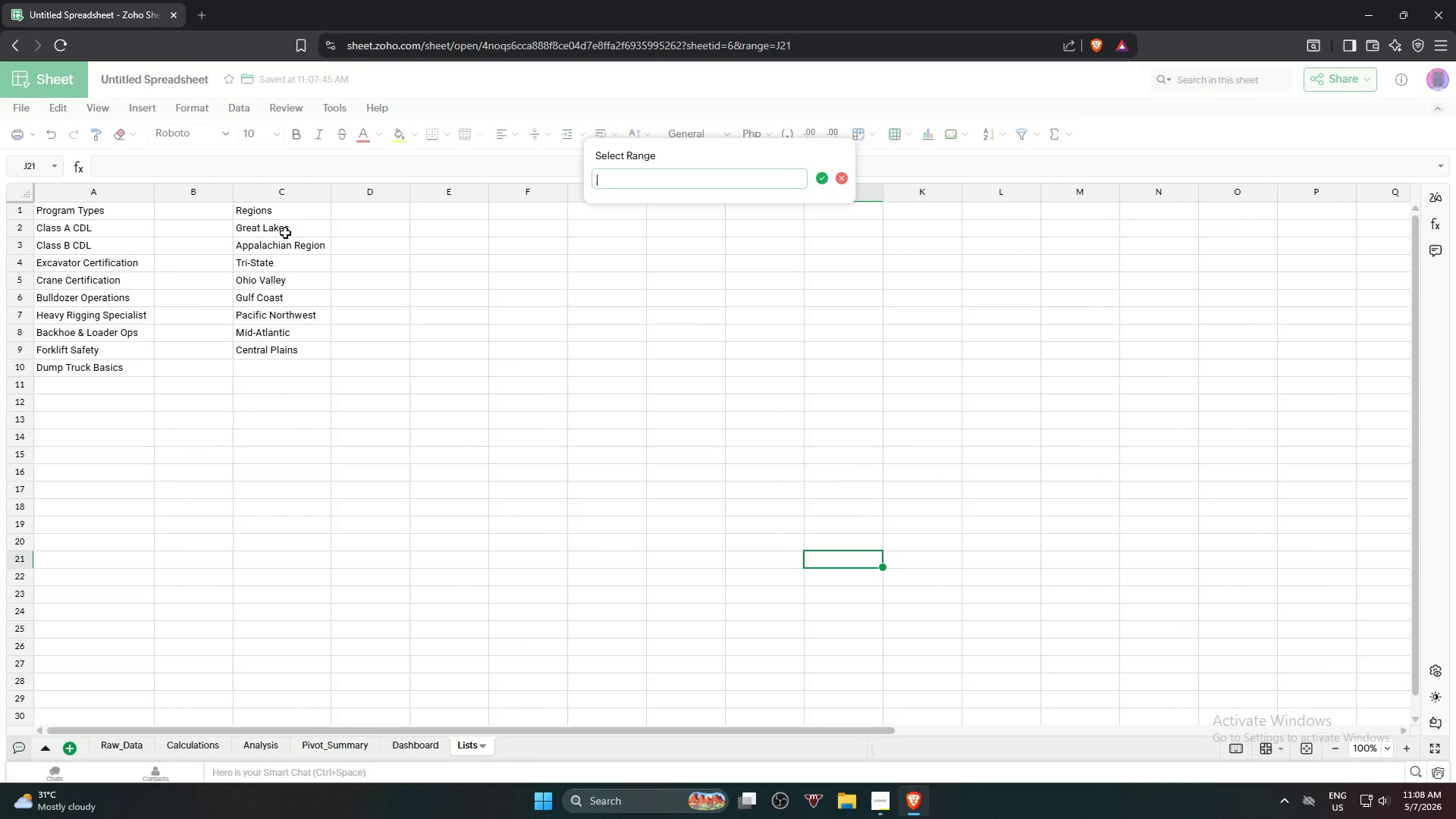 
left_click([285, 233])
 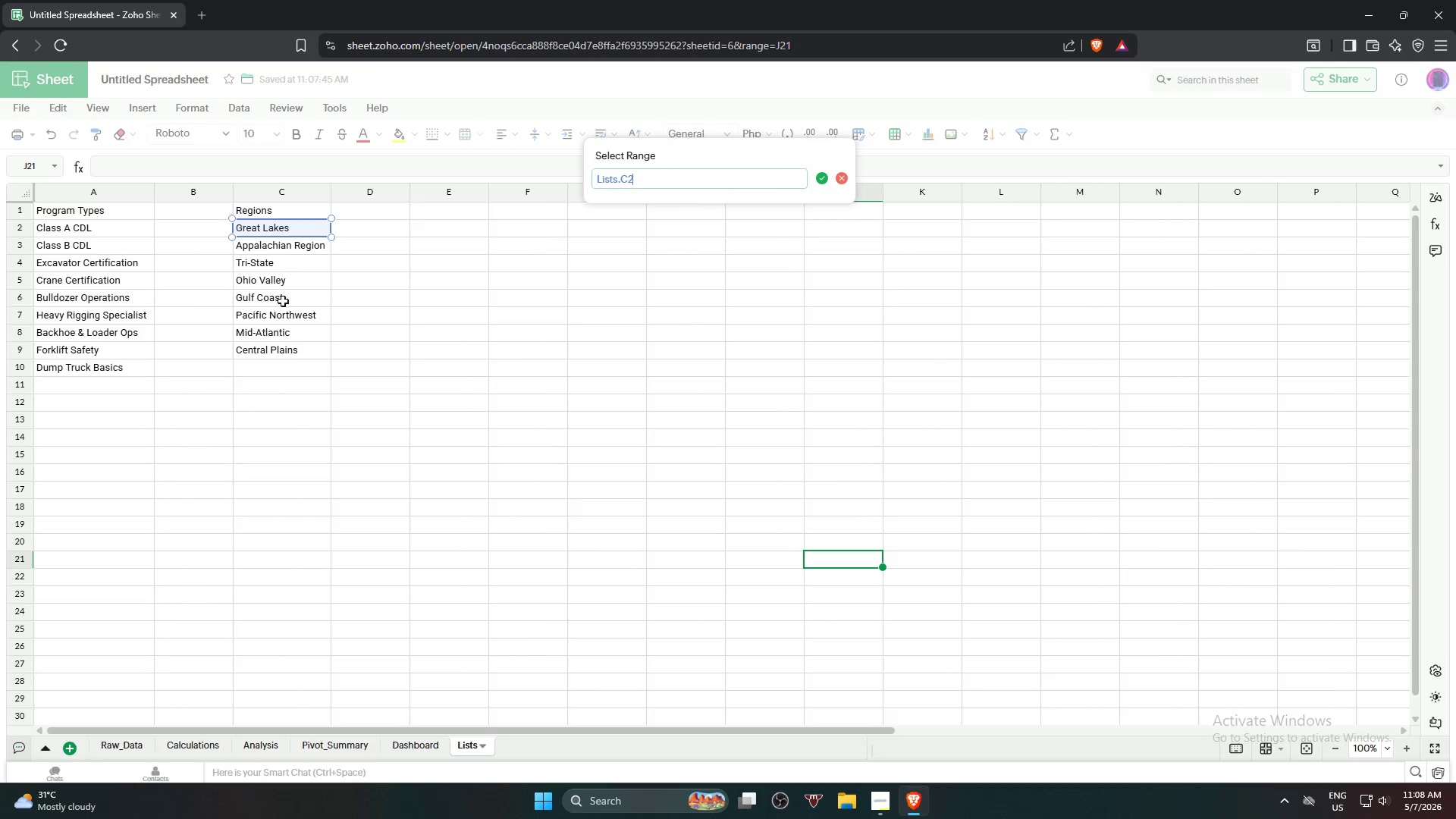 
hold_key(key=ShiftLeft, duration=0.94)
left_click([285, 350])
 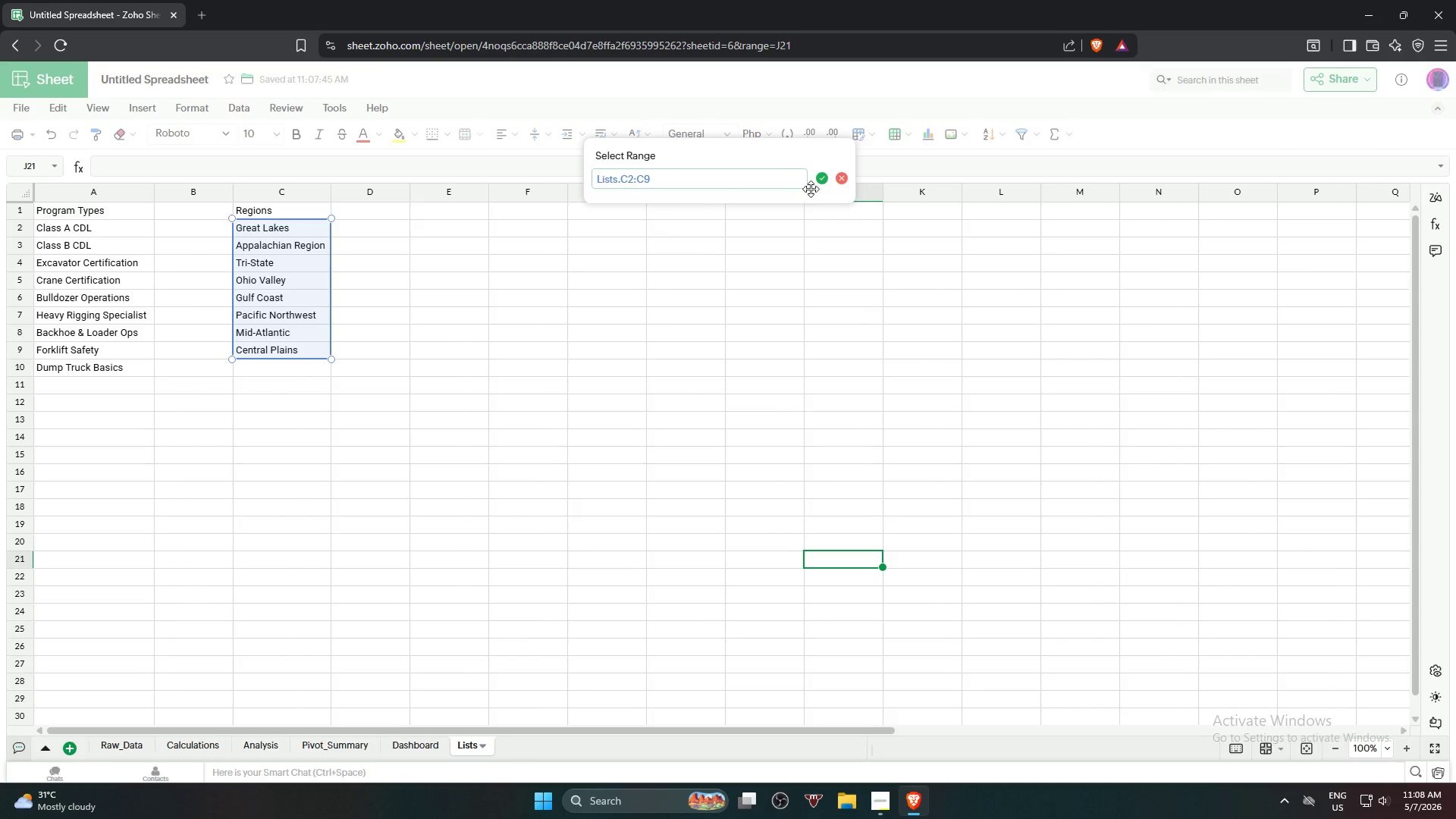 
left_click([817, 180])
 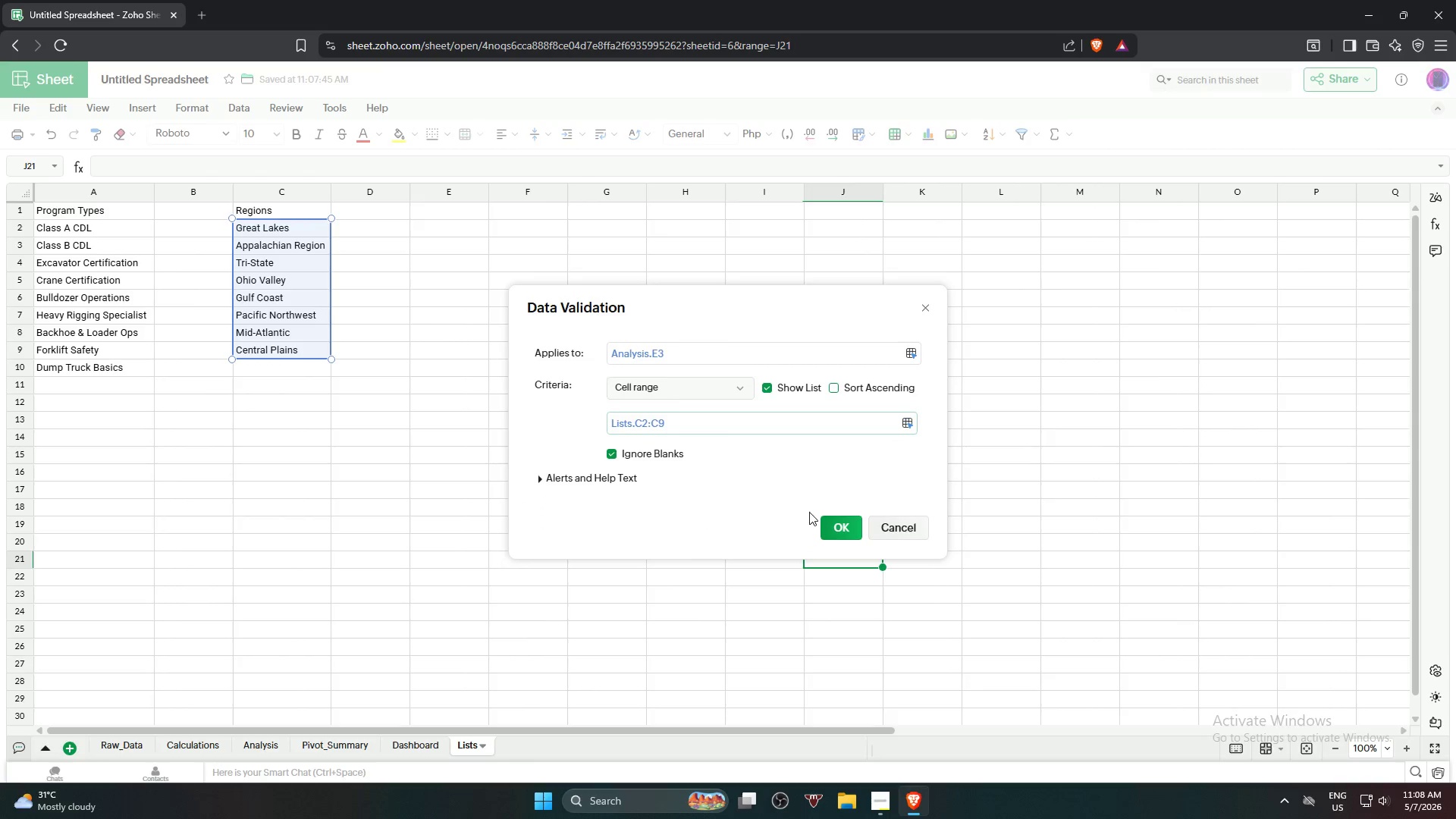 
left_click([827, 522])
 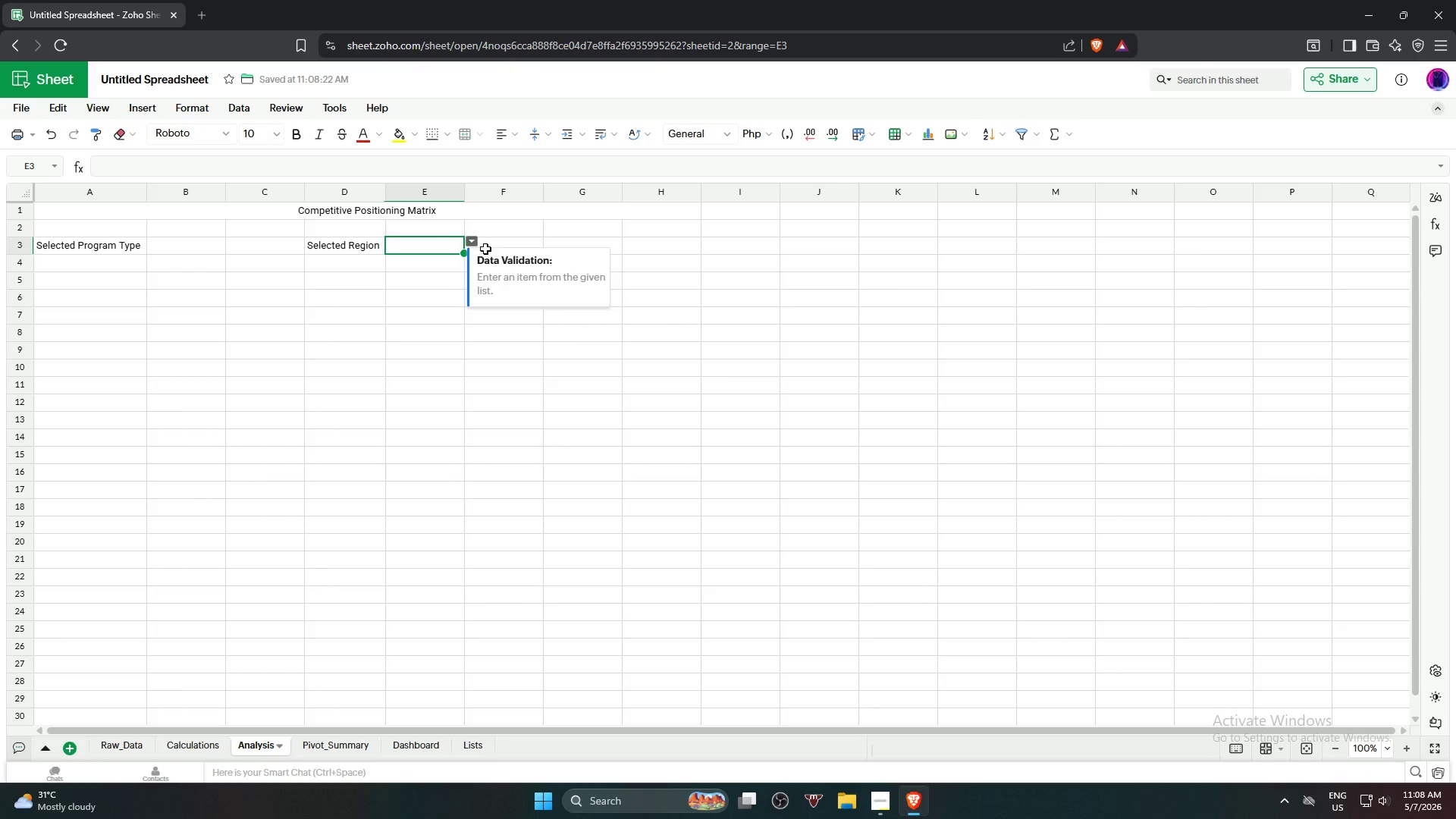 
left_click([475, 238])
 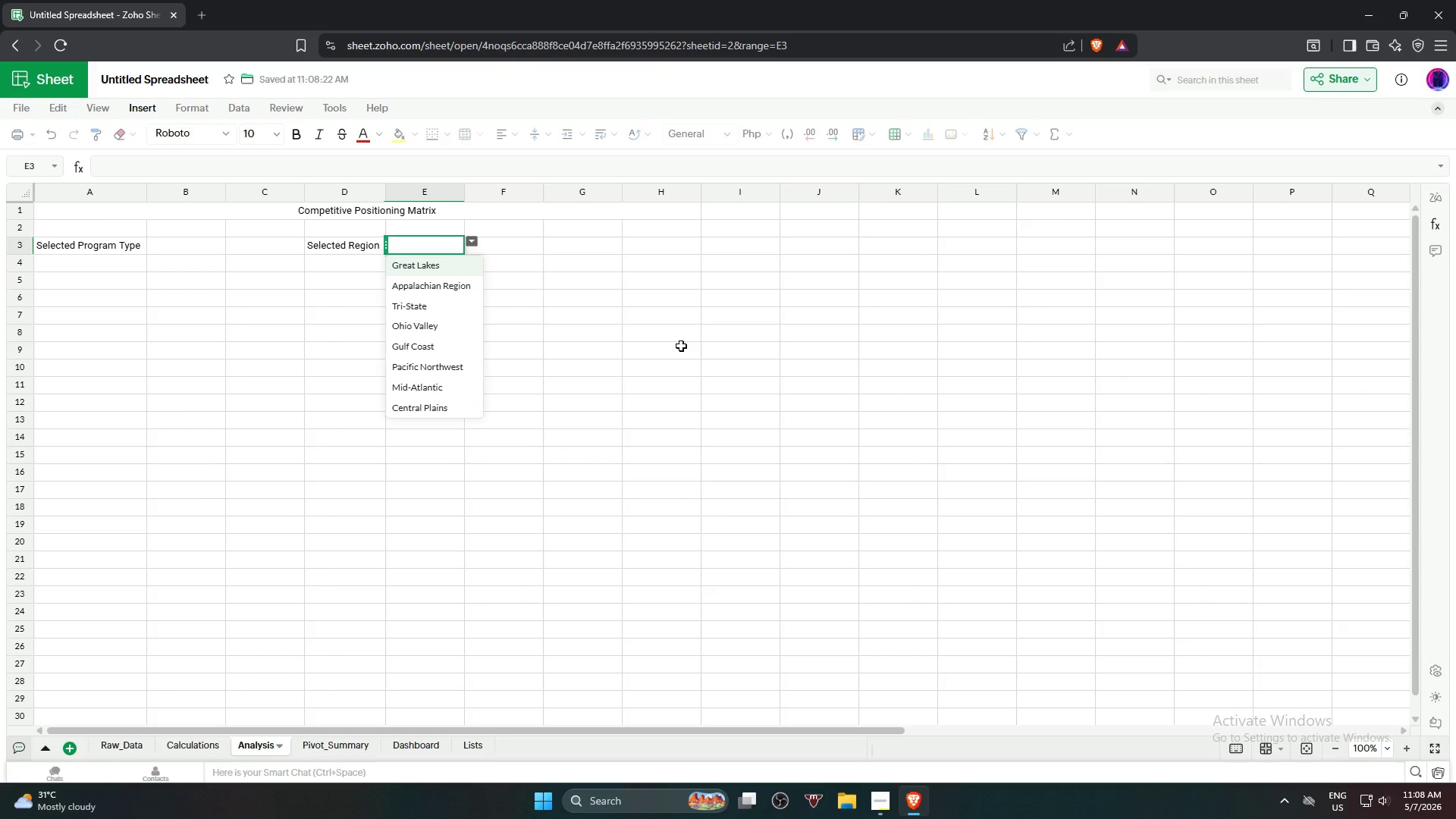 
left_click([681, 346])
 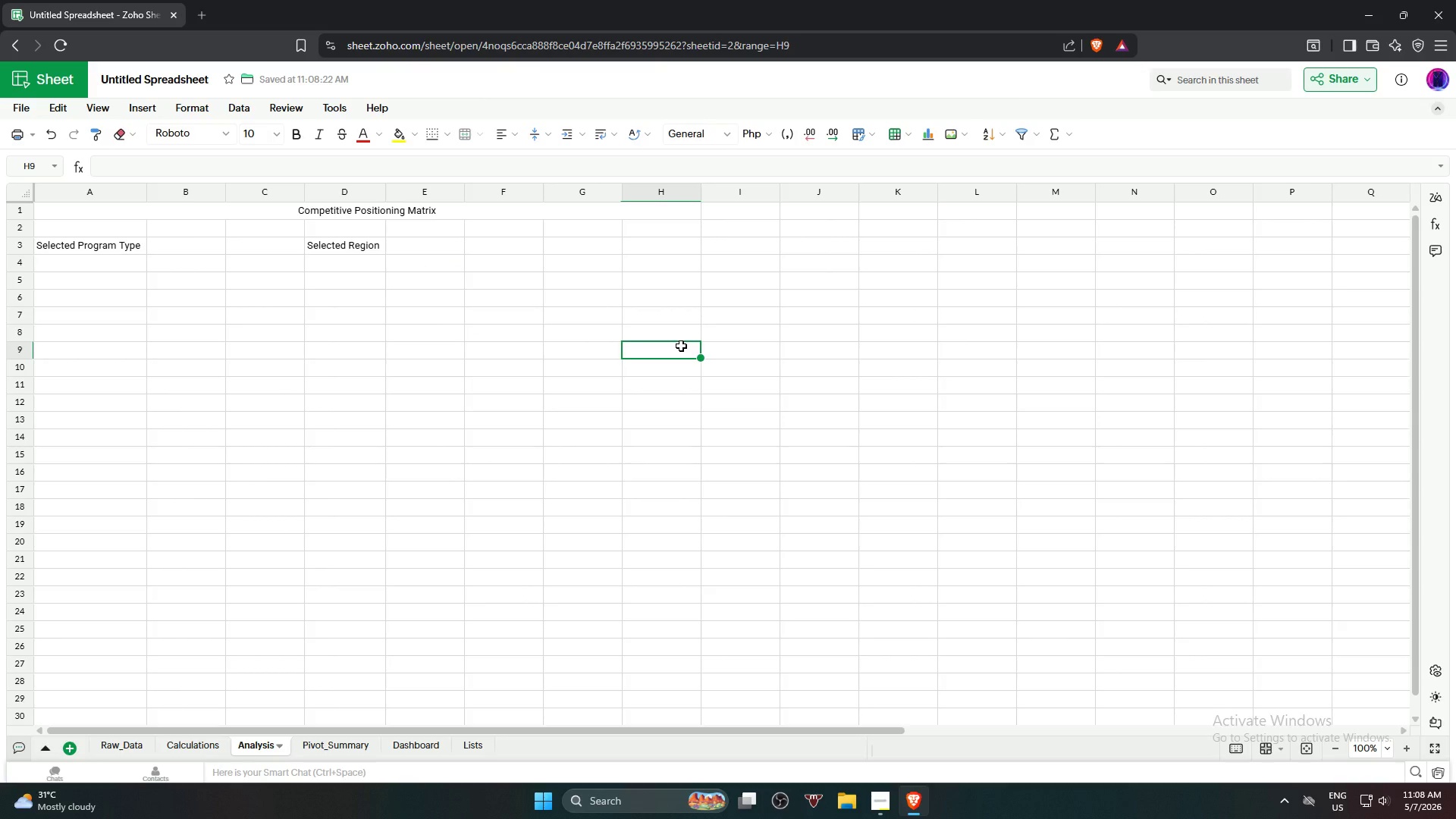 
wait(25.17)
 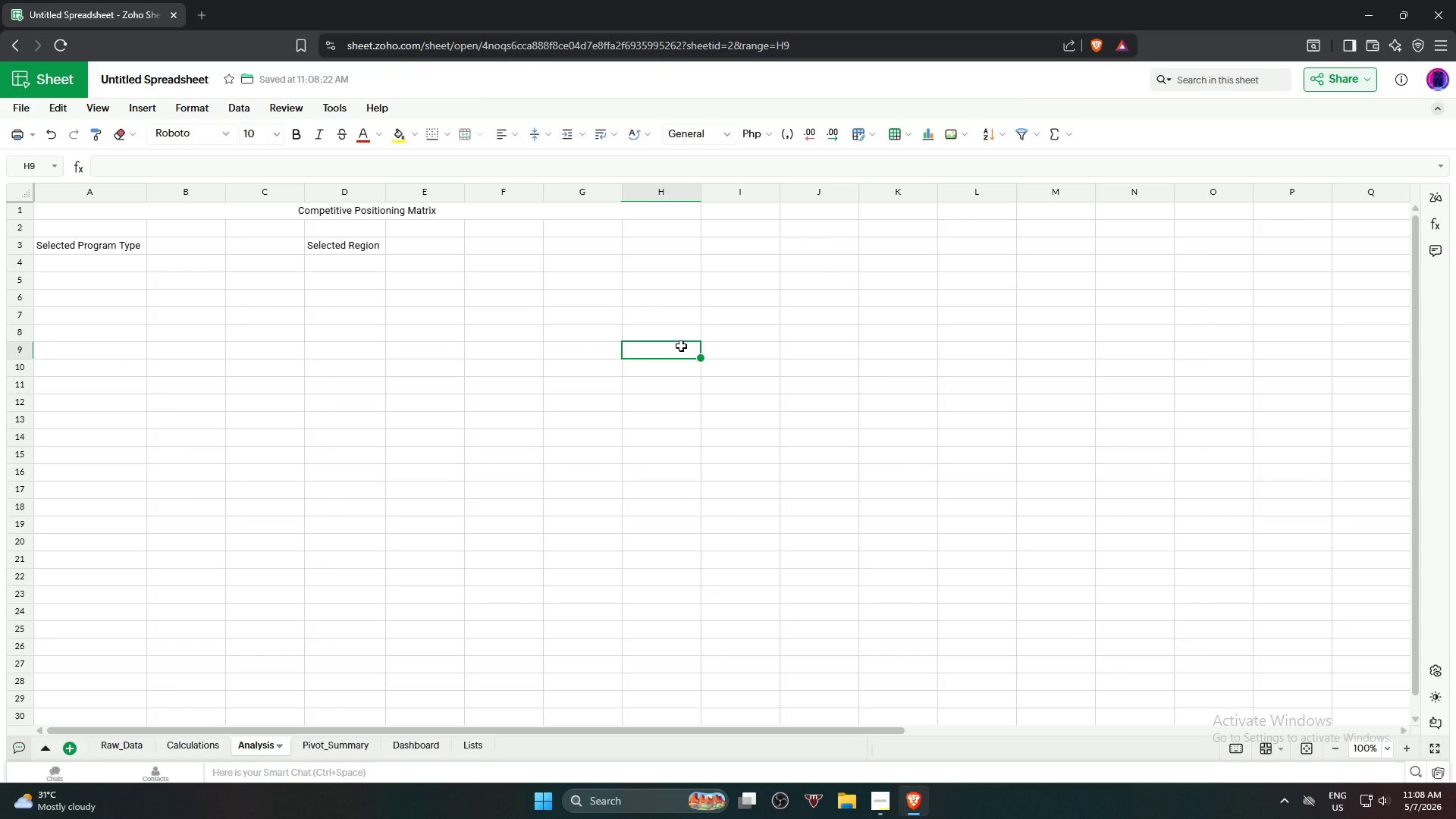 
left_click([66, 298])
 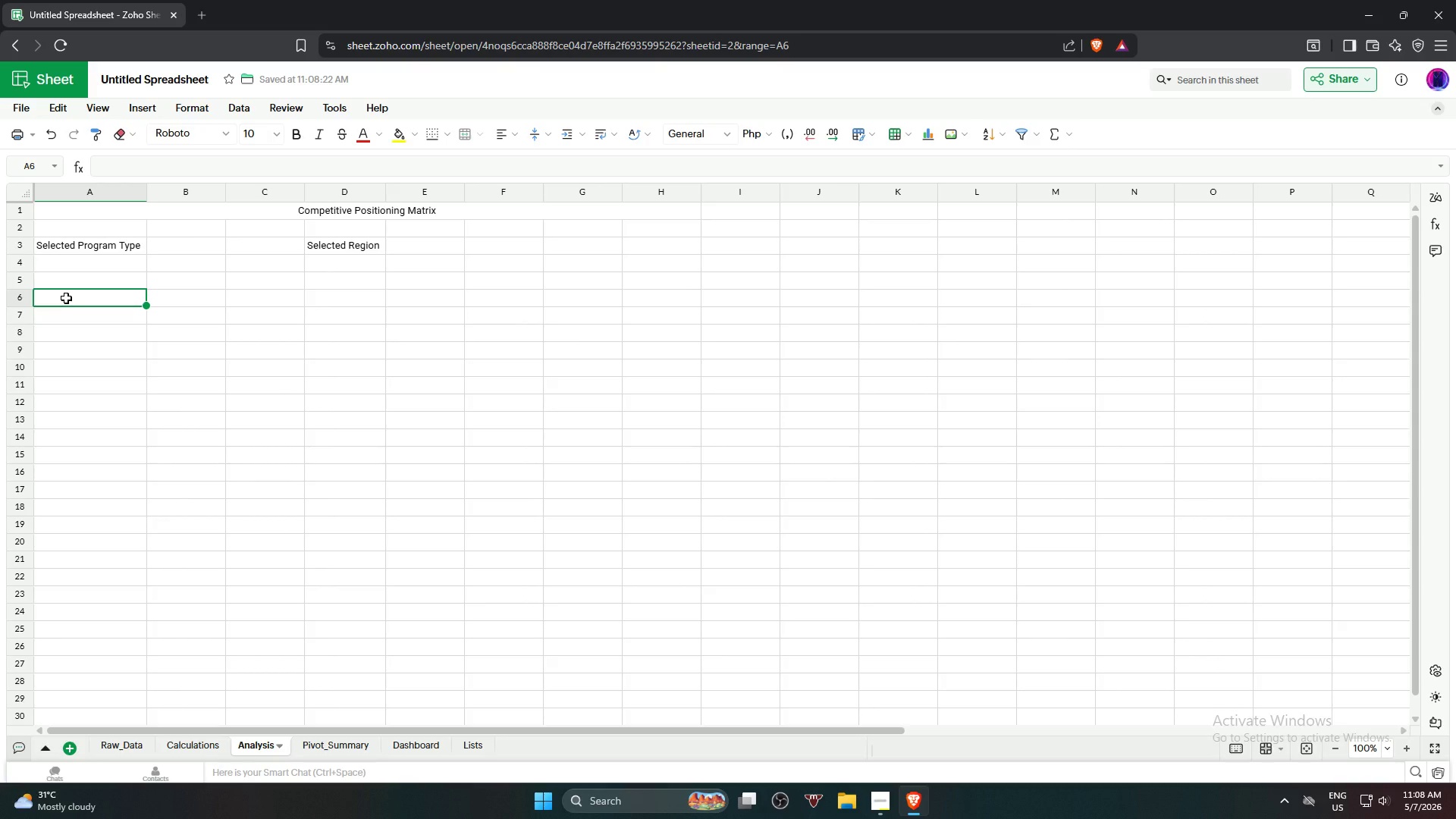 
type(Competitor)
 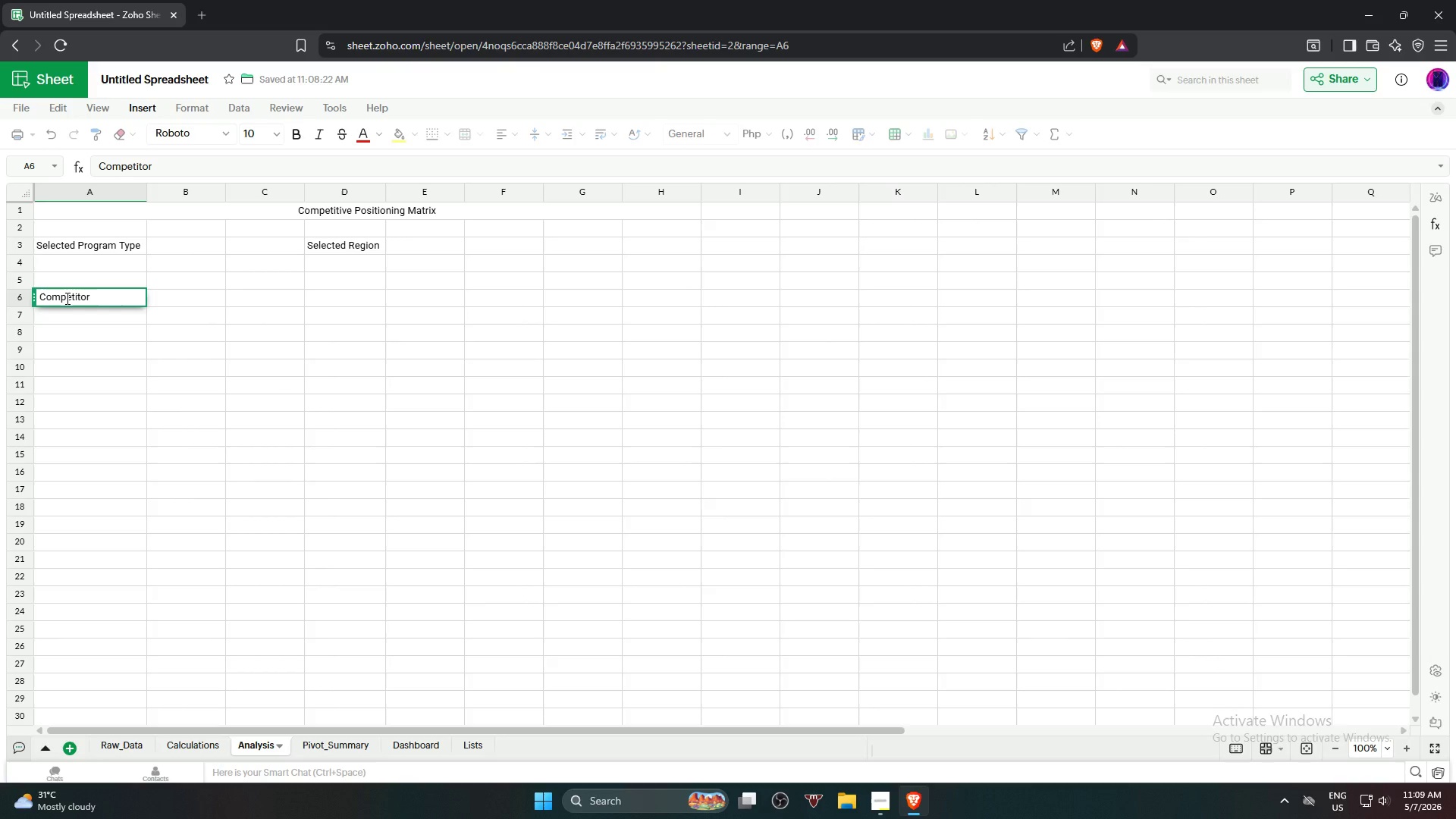 
wait(7.91)
 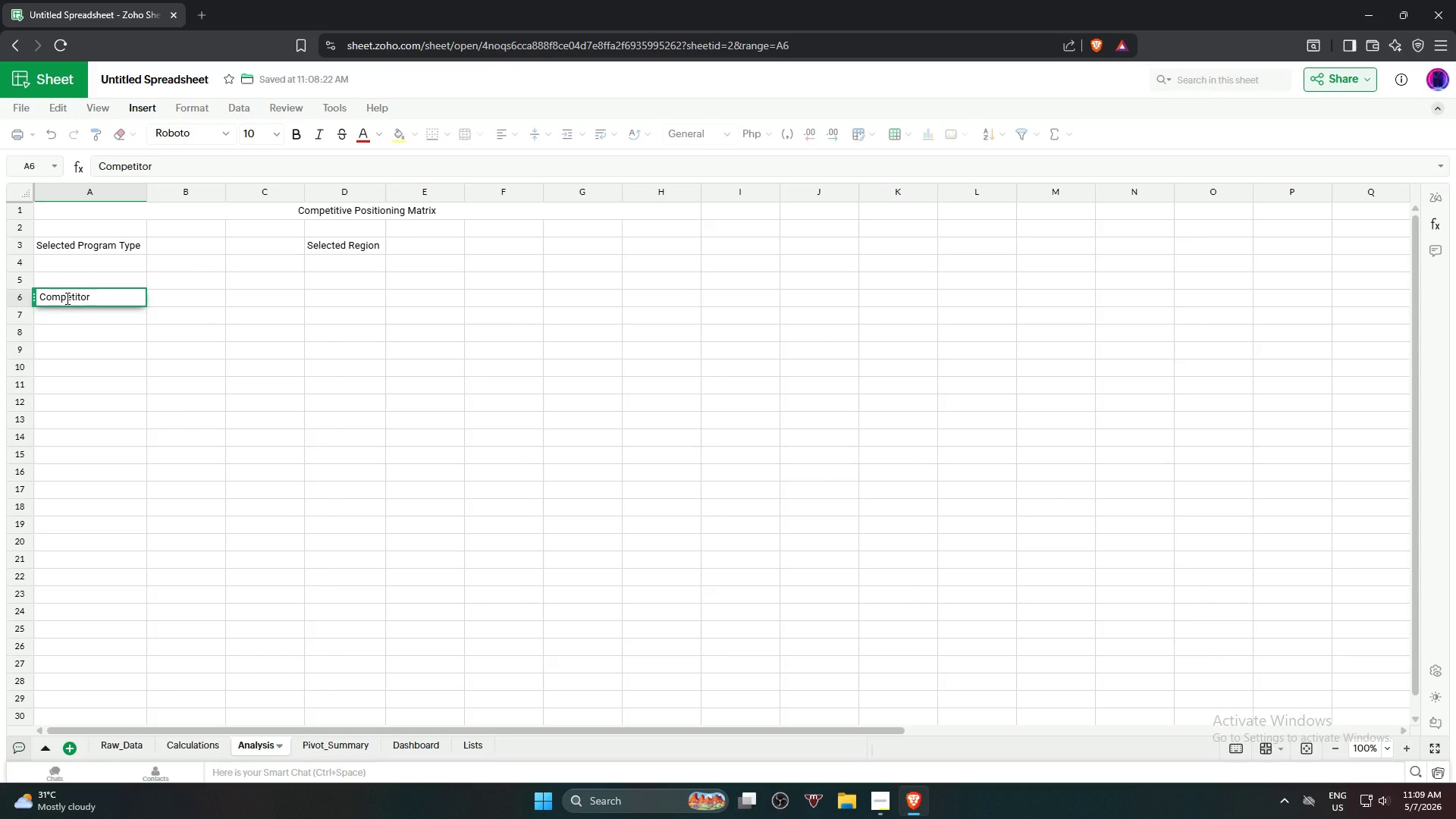 
key(ArrowRight)
 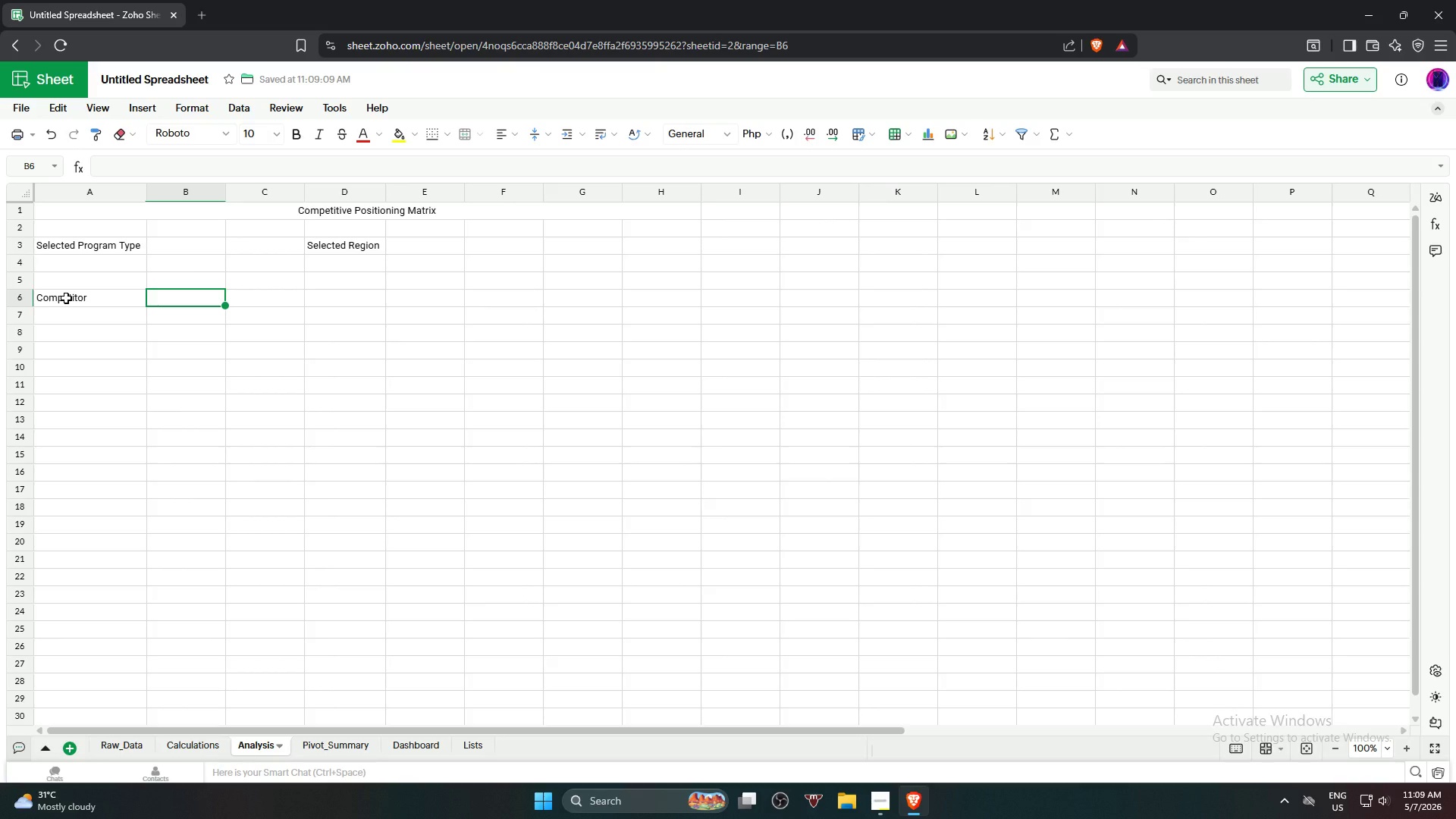 
type(Program)
 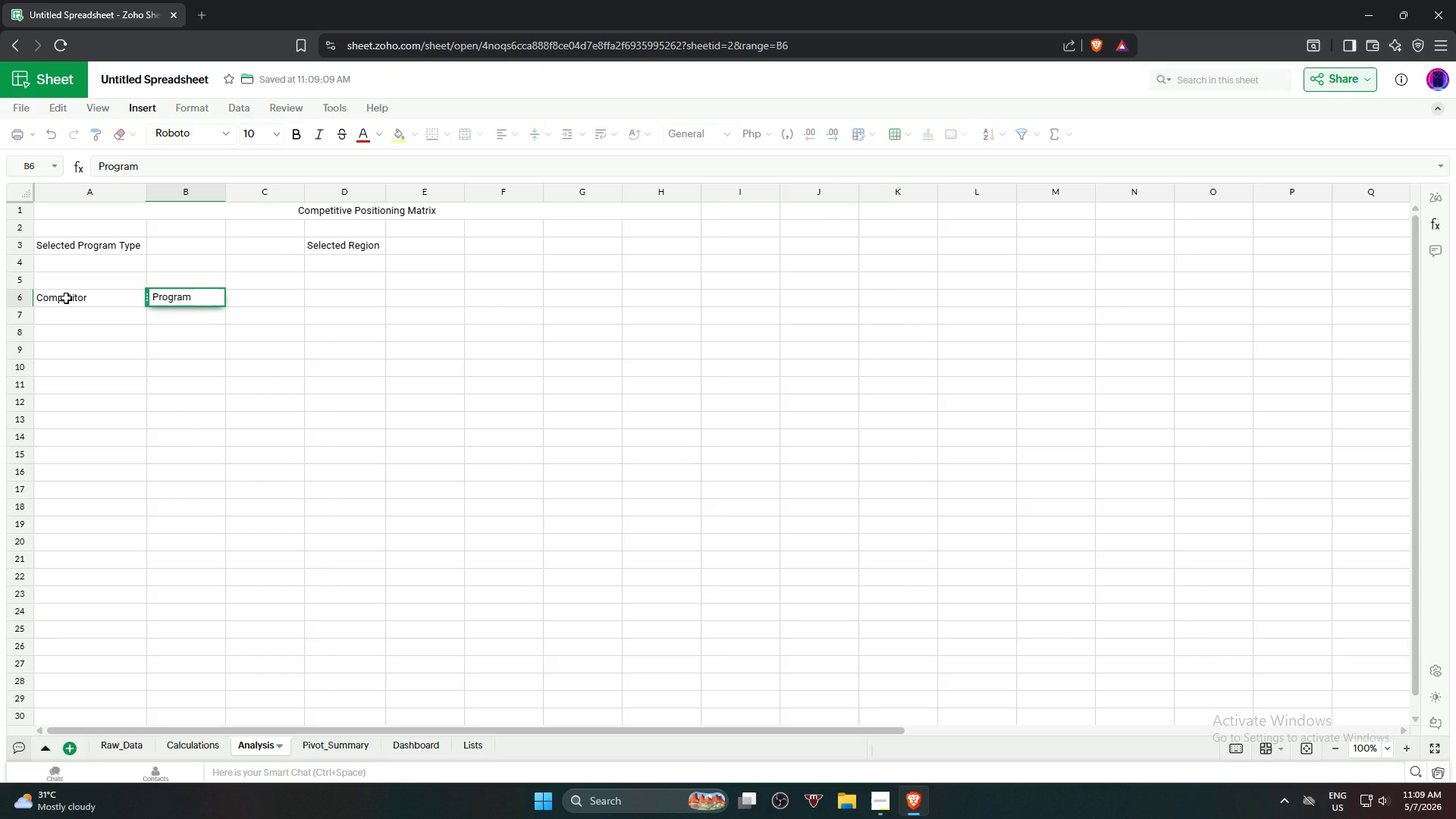 
key(ArrowRight)
 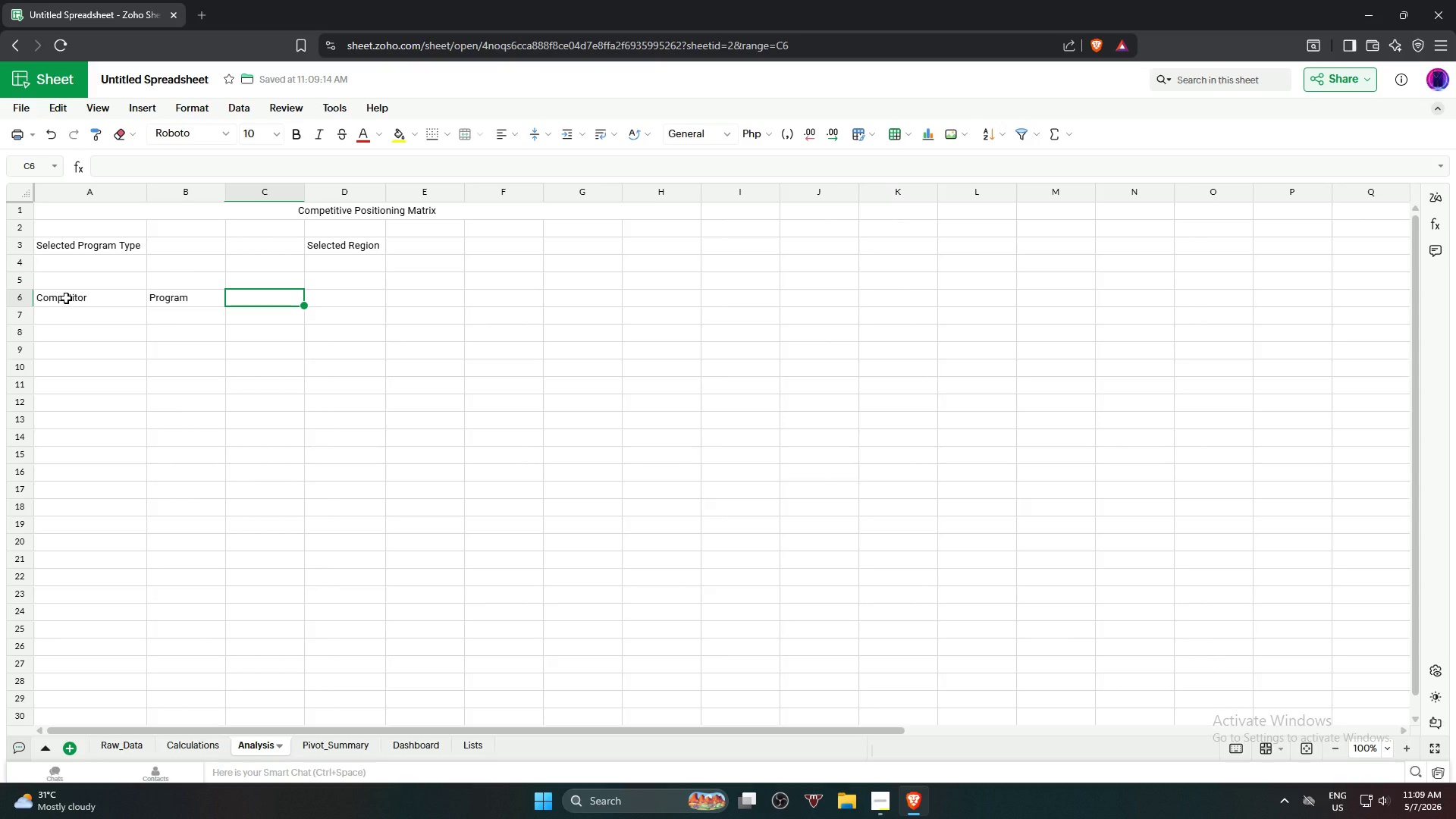 
type(Tuition)
 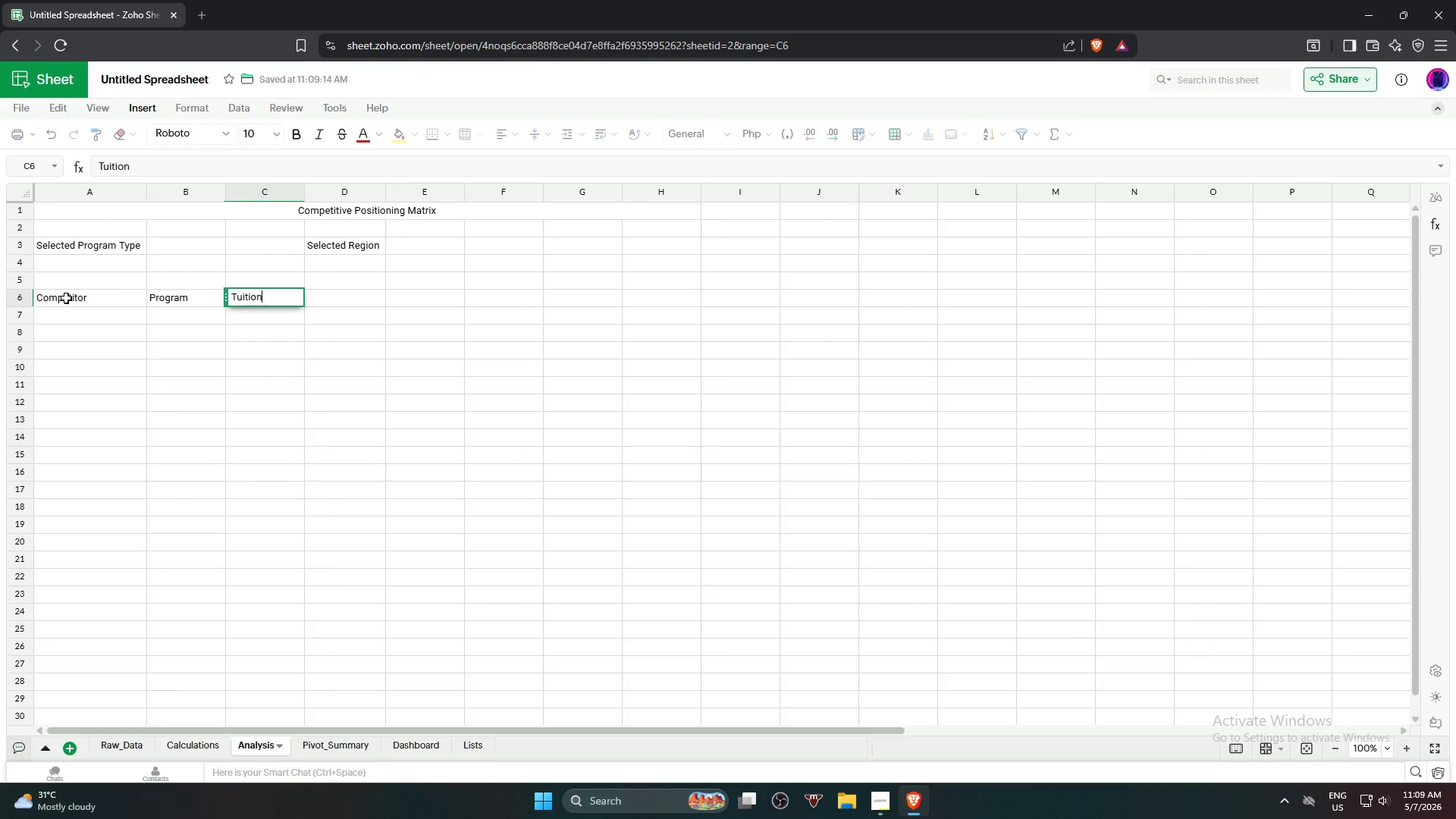 
key(ArrowRight)
 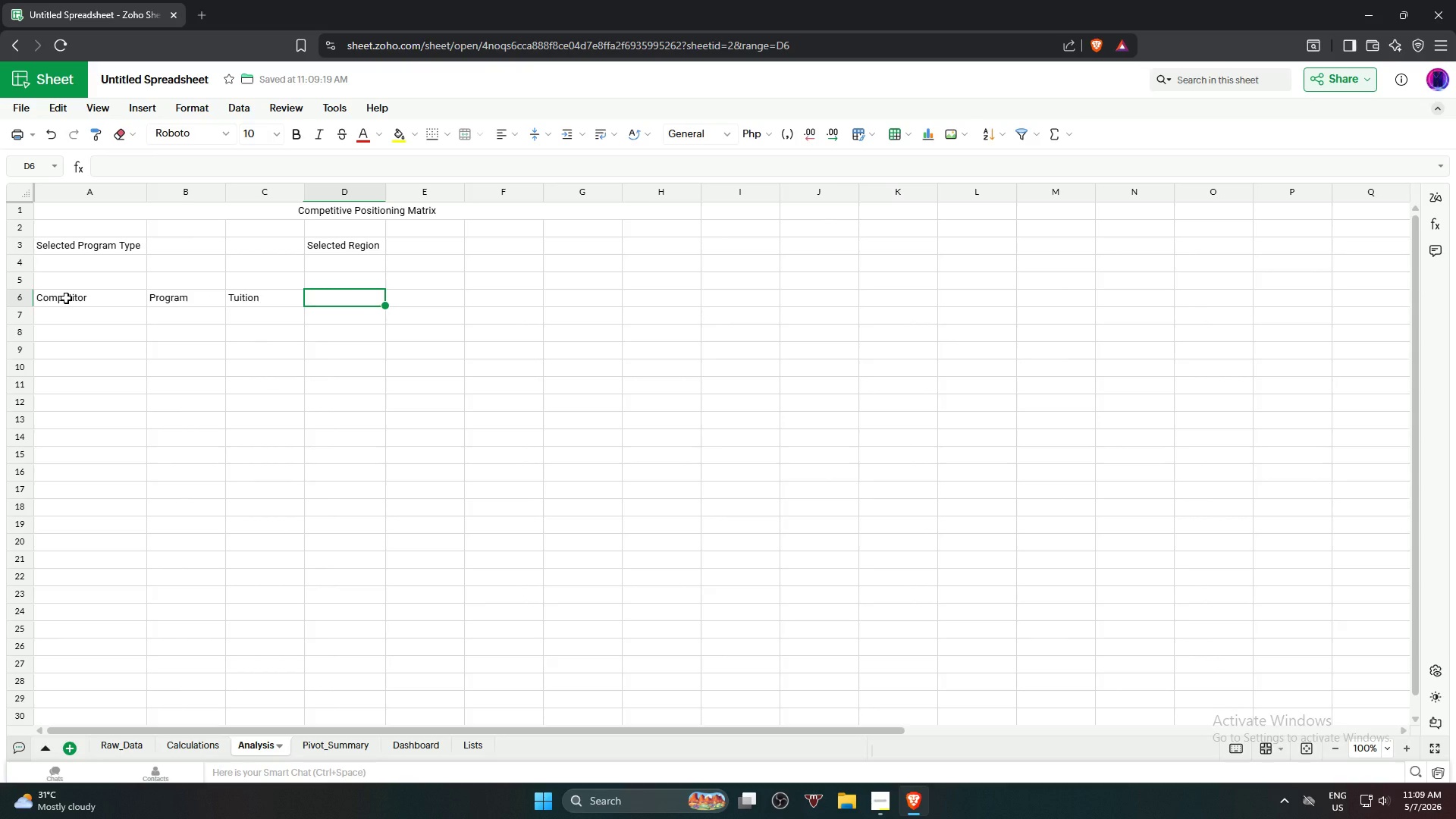 
type(Cost/Hop)
key(Backspace)
type(our)
key(Backspace)
key(Backspace)
key(Backspace)
type(ur)
 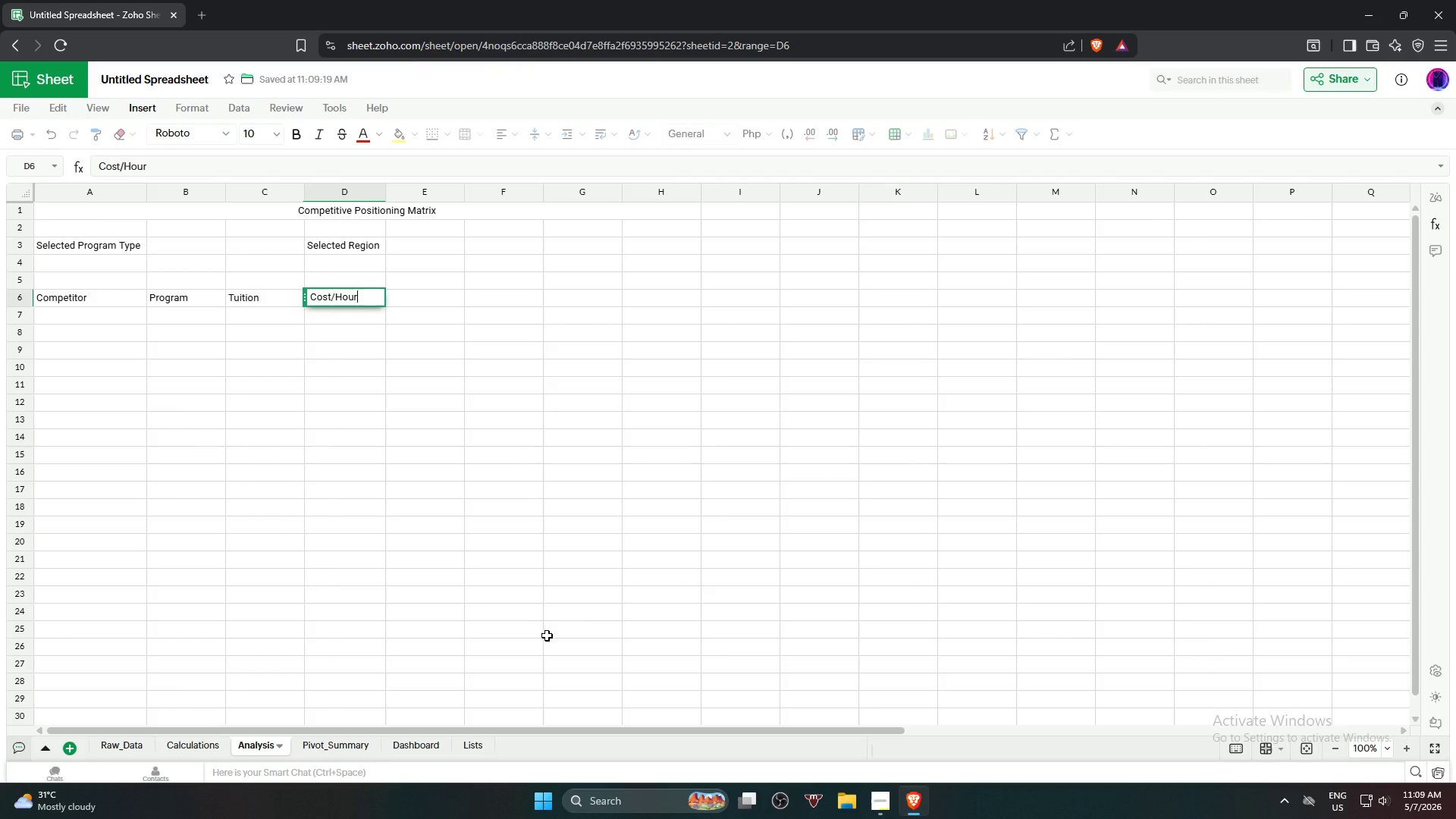 
wait(11.39)
 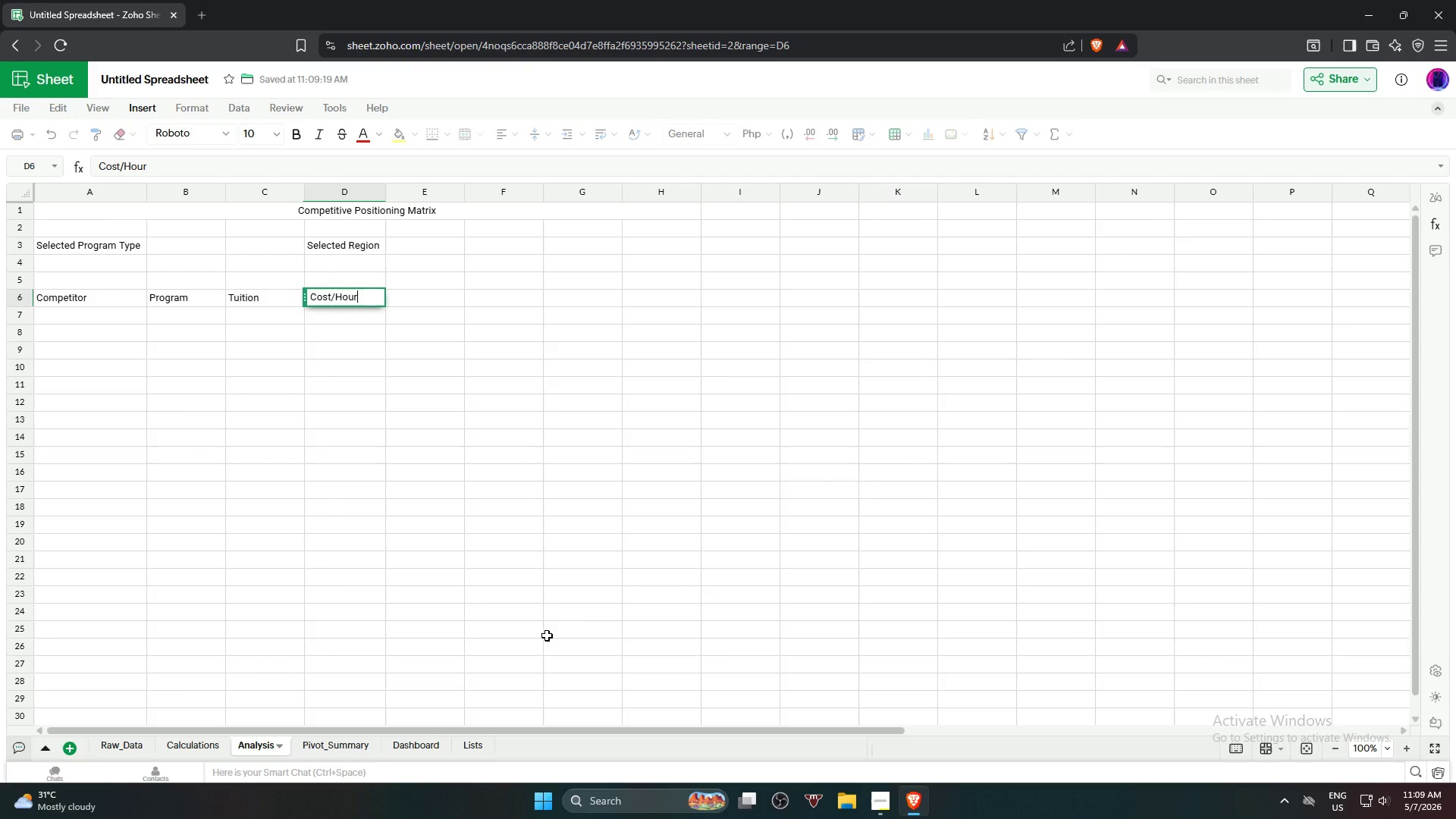 
key(Backspace)
key(Backspace)
key(Backspace)
key(Backspace)
type(Week)
 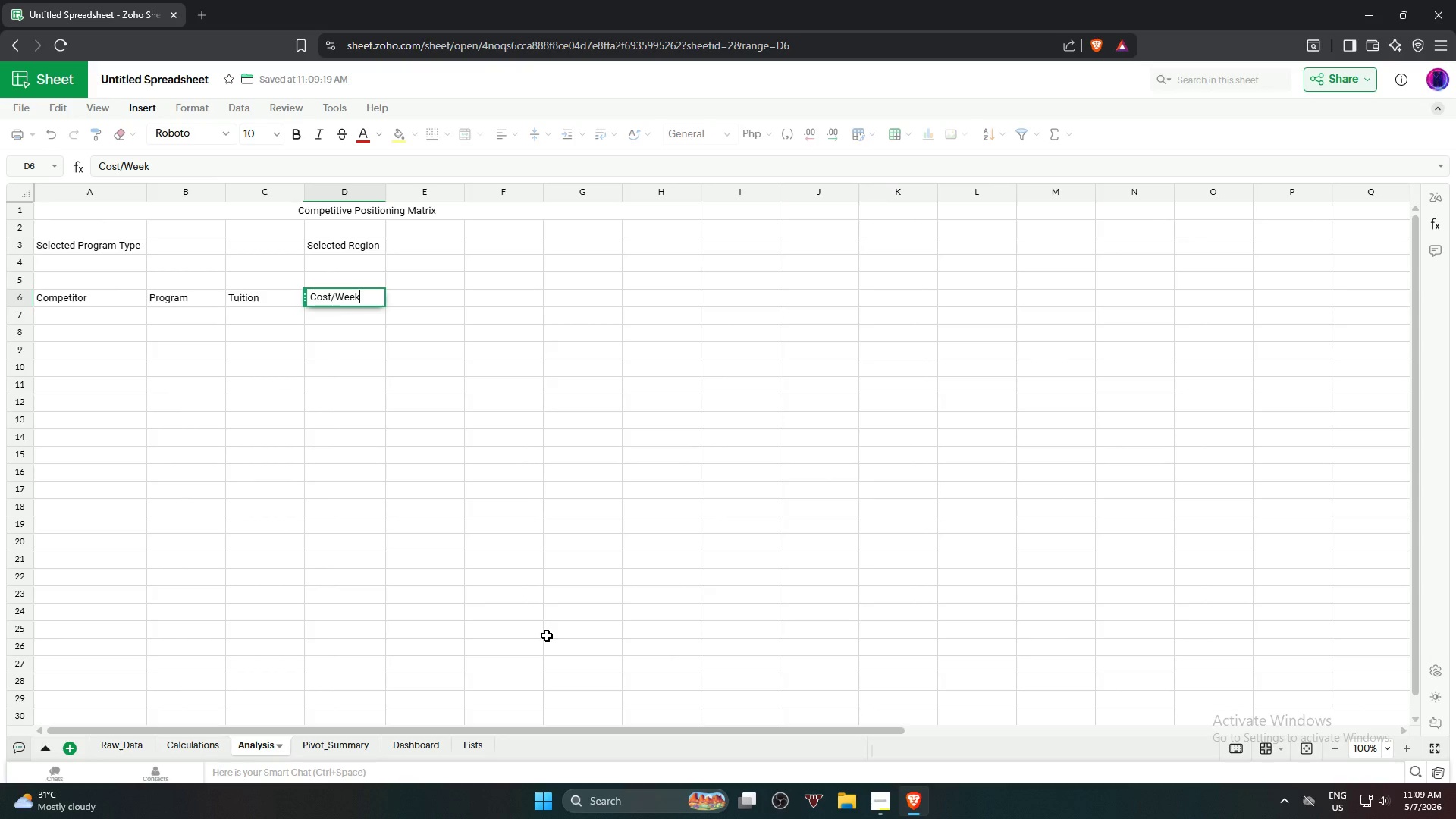 
key(ArrowRight)
 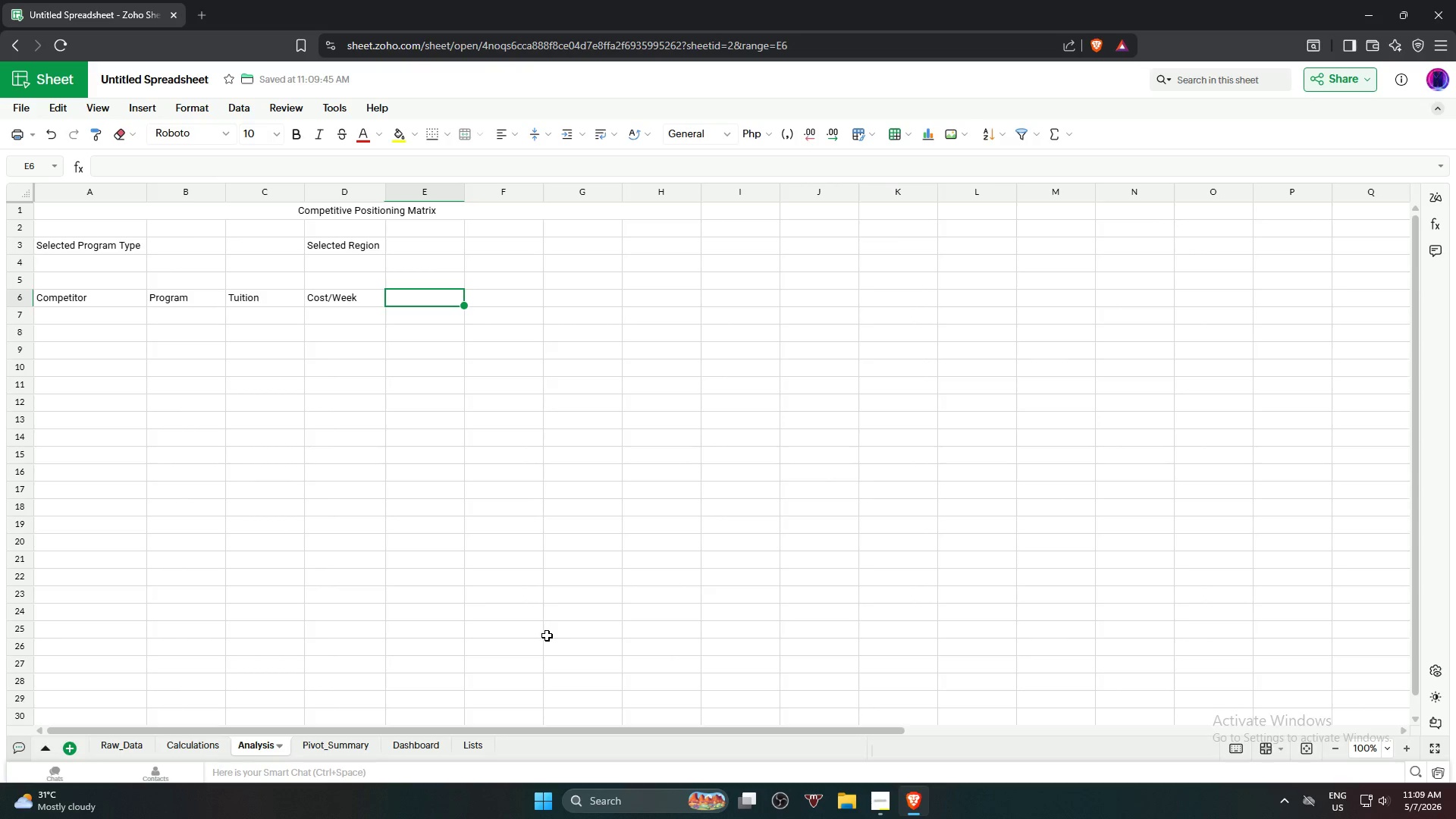 
type(Cost/hou)
key(Backspace)
key(Backspace)
key(Backspace)
type(Hour)
 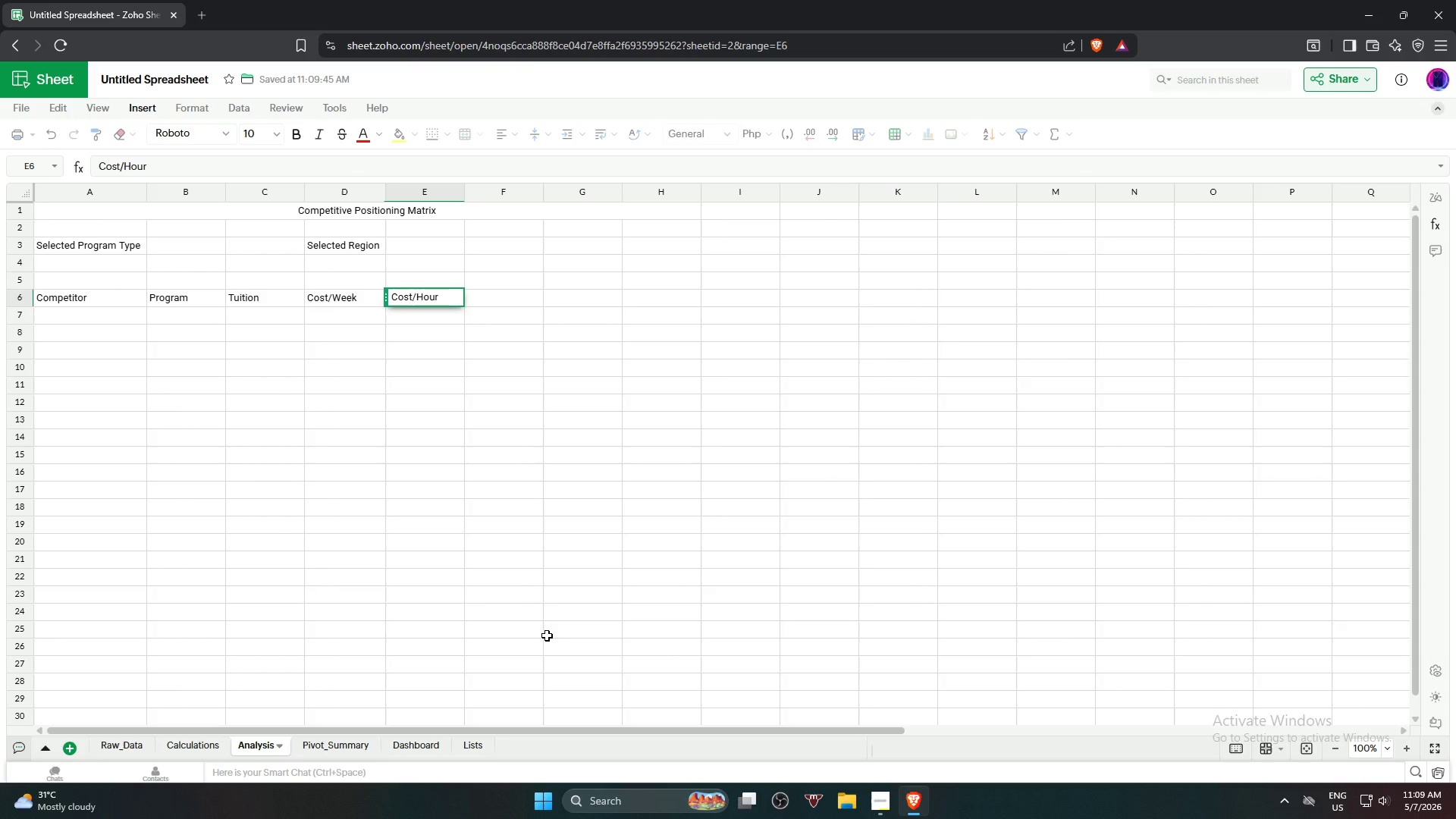 
key(ArrowRight)
 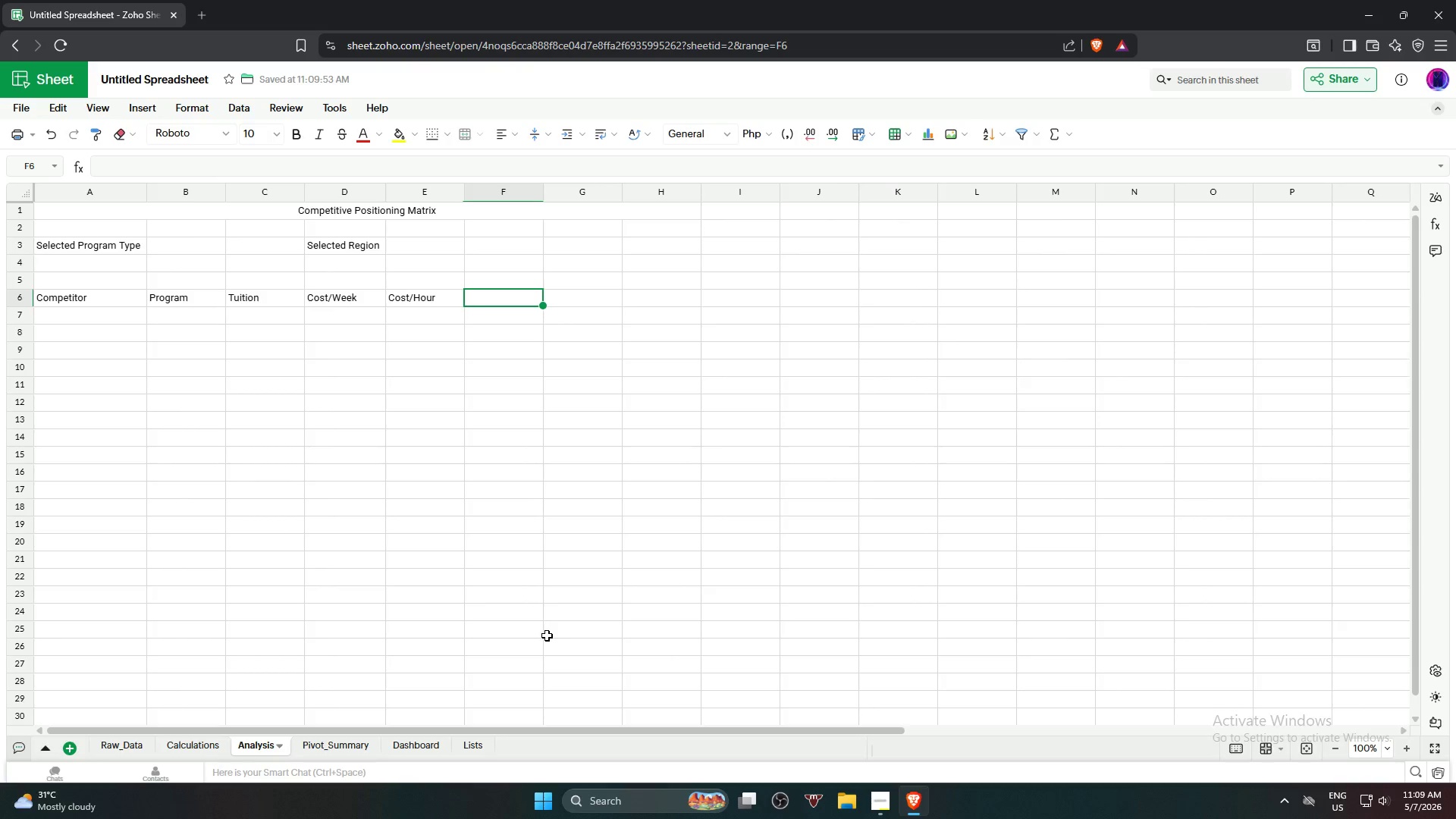 
type(Placement %)
 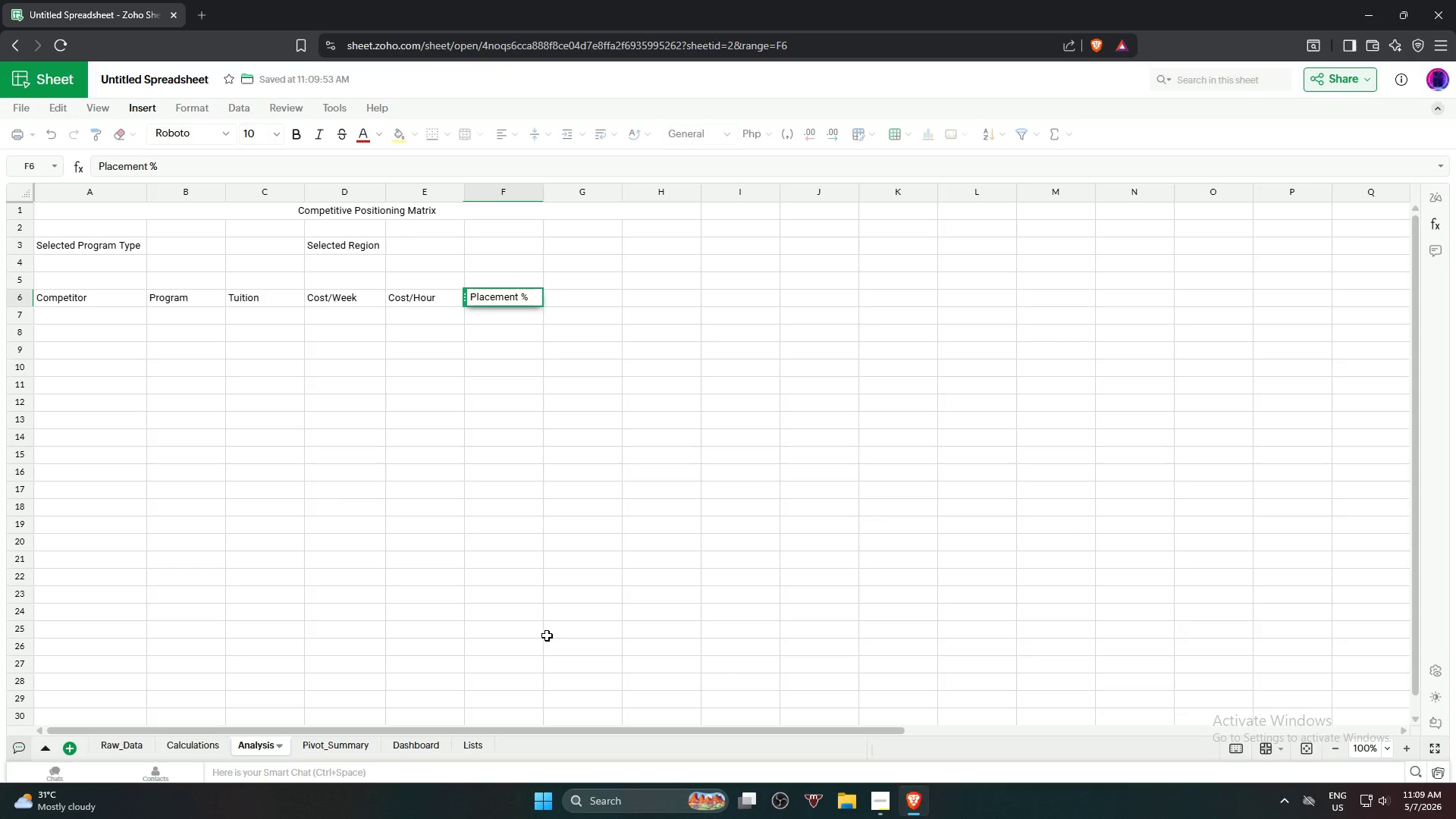 
key(ArrowRight)
 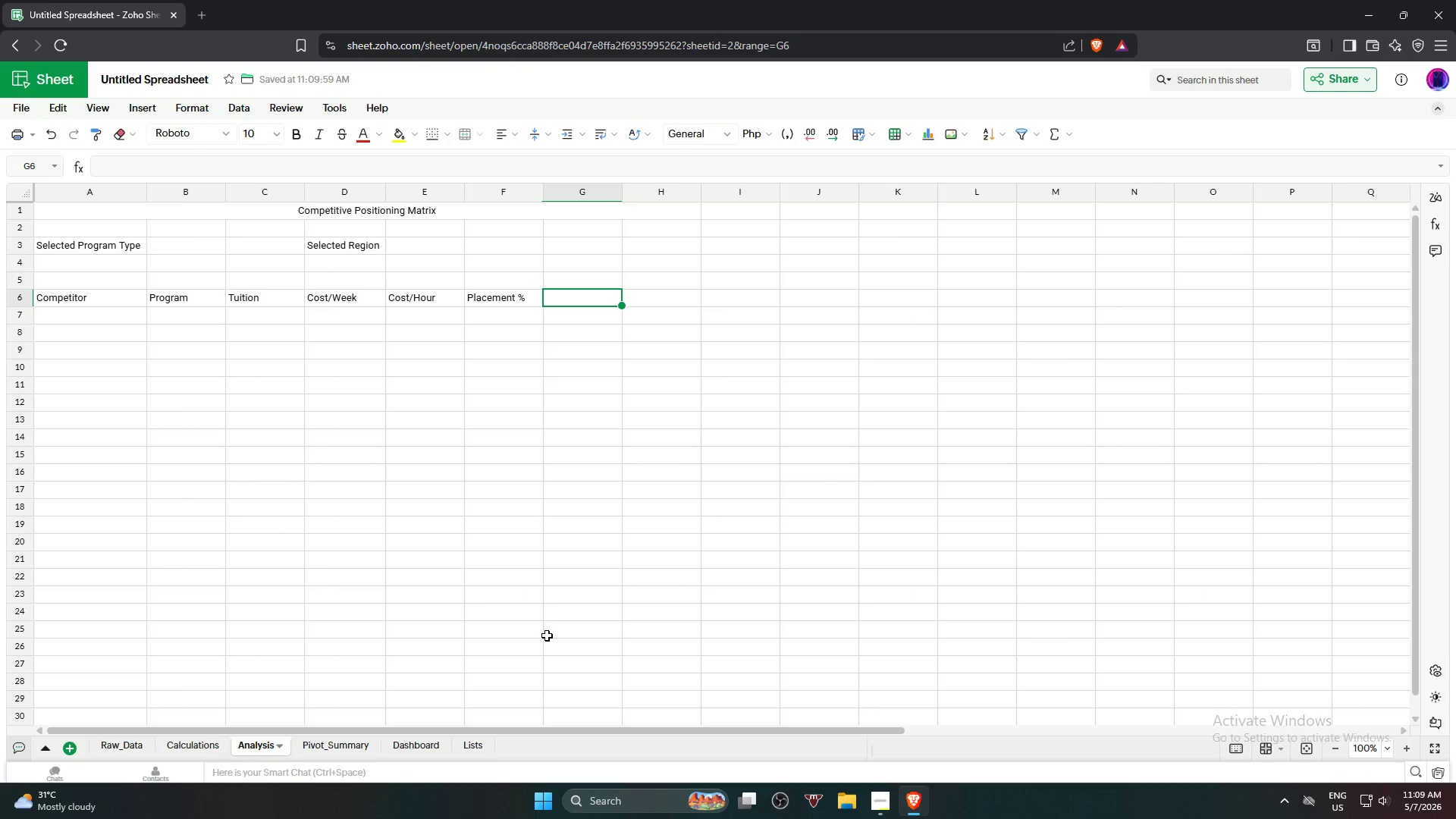 
type(Weighted Score)
 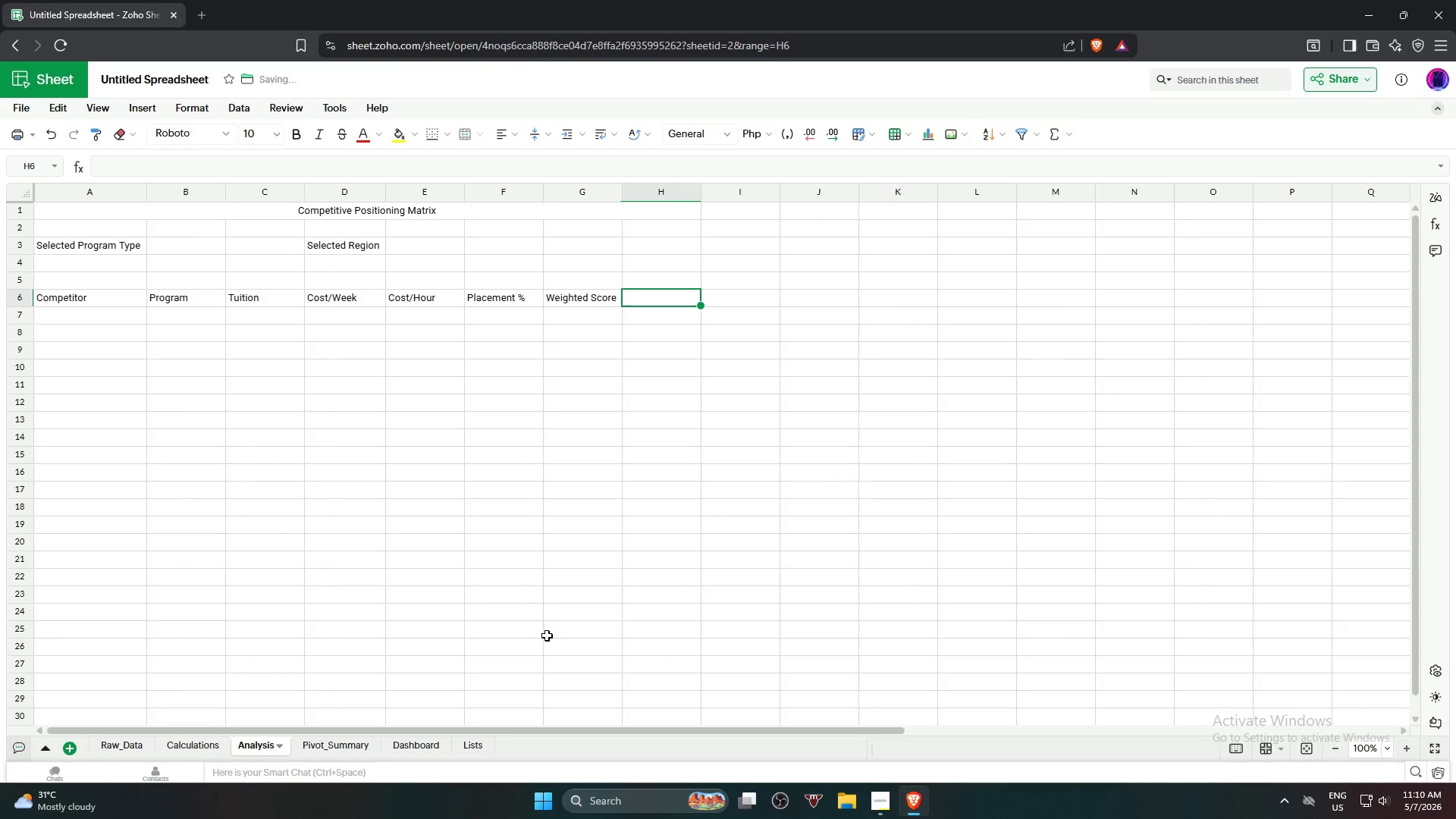 
 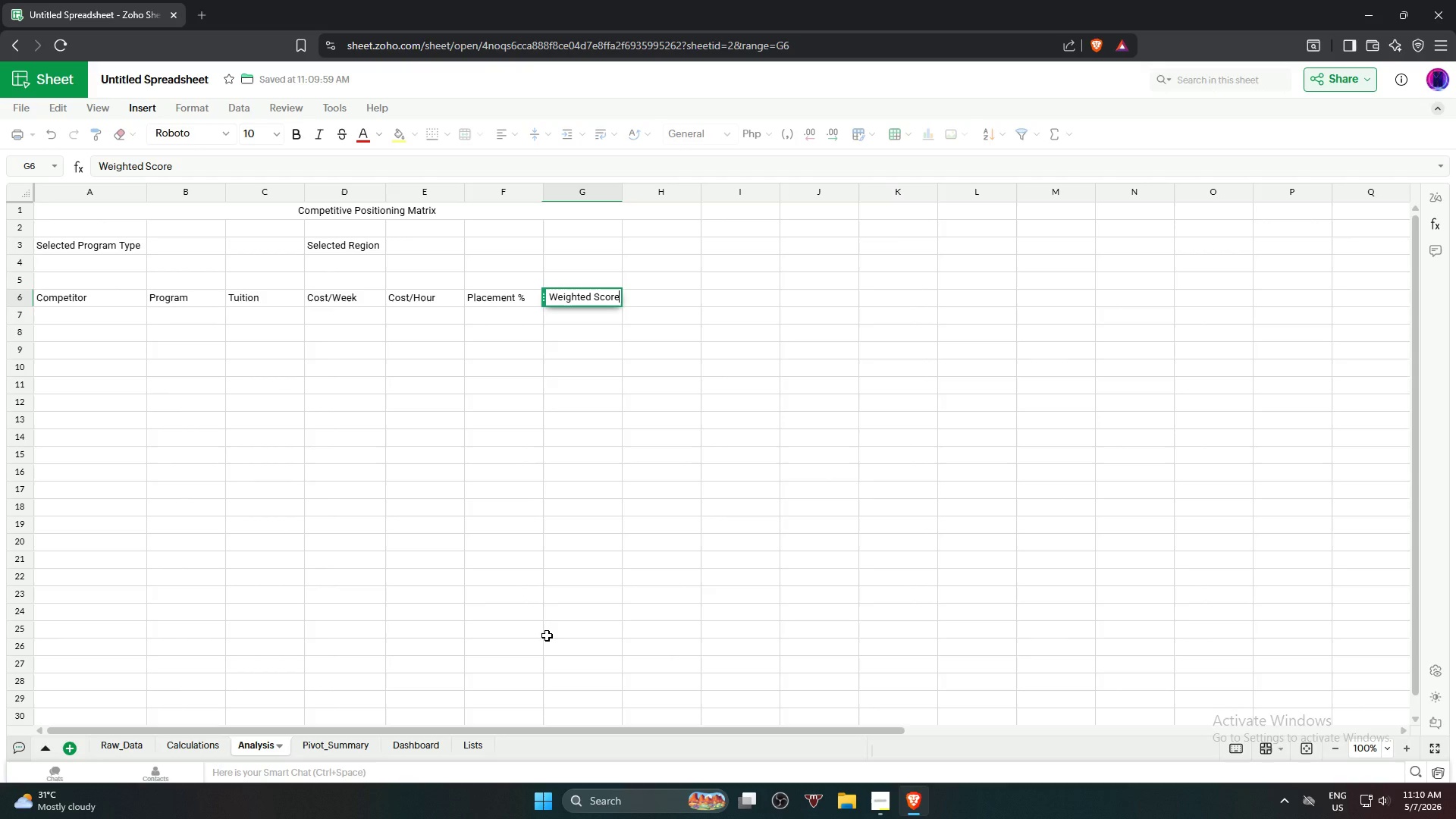 
key(ArrowRight)
 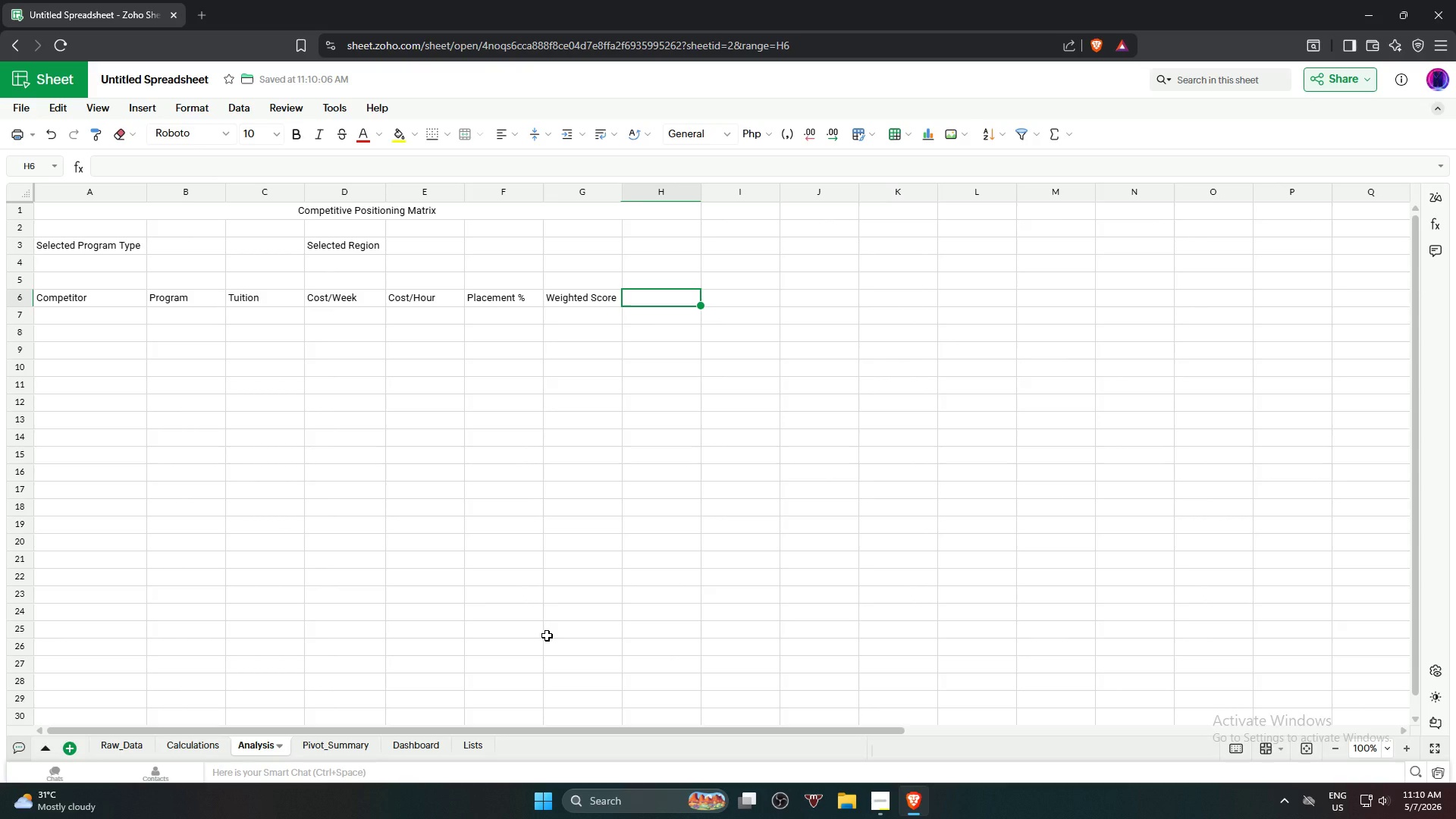 
type(Market Position)
 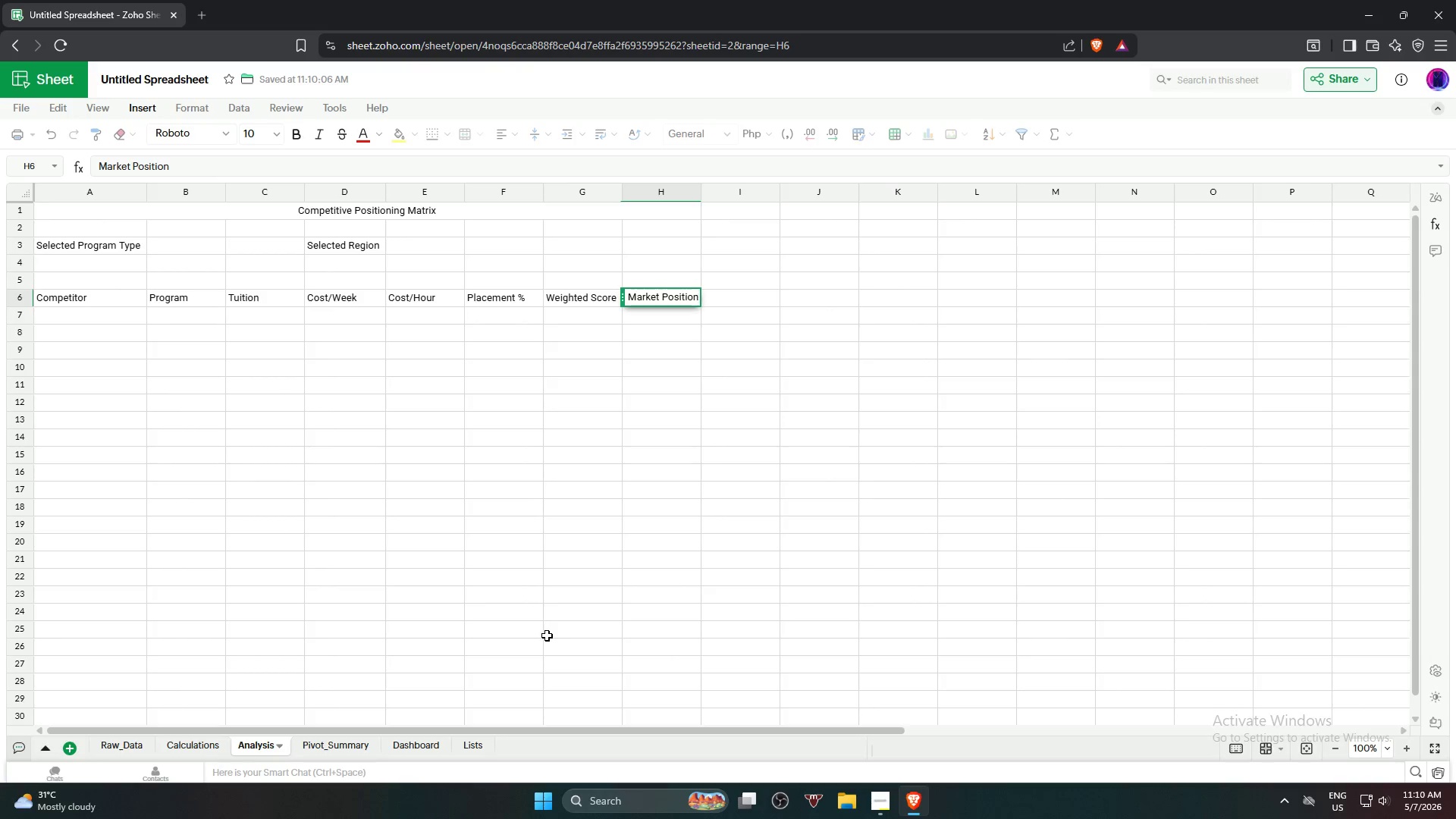 
key(Enter)
 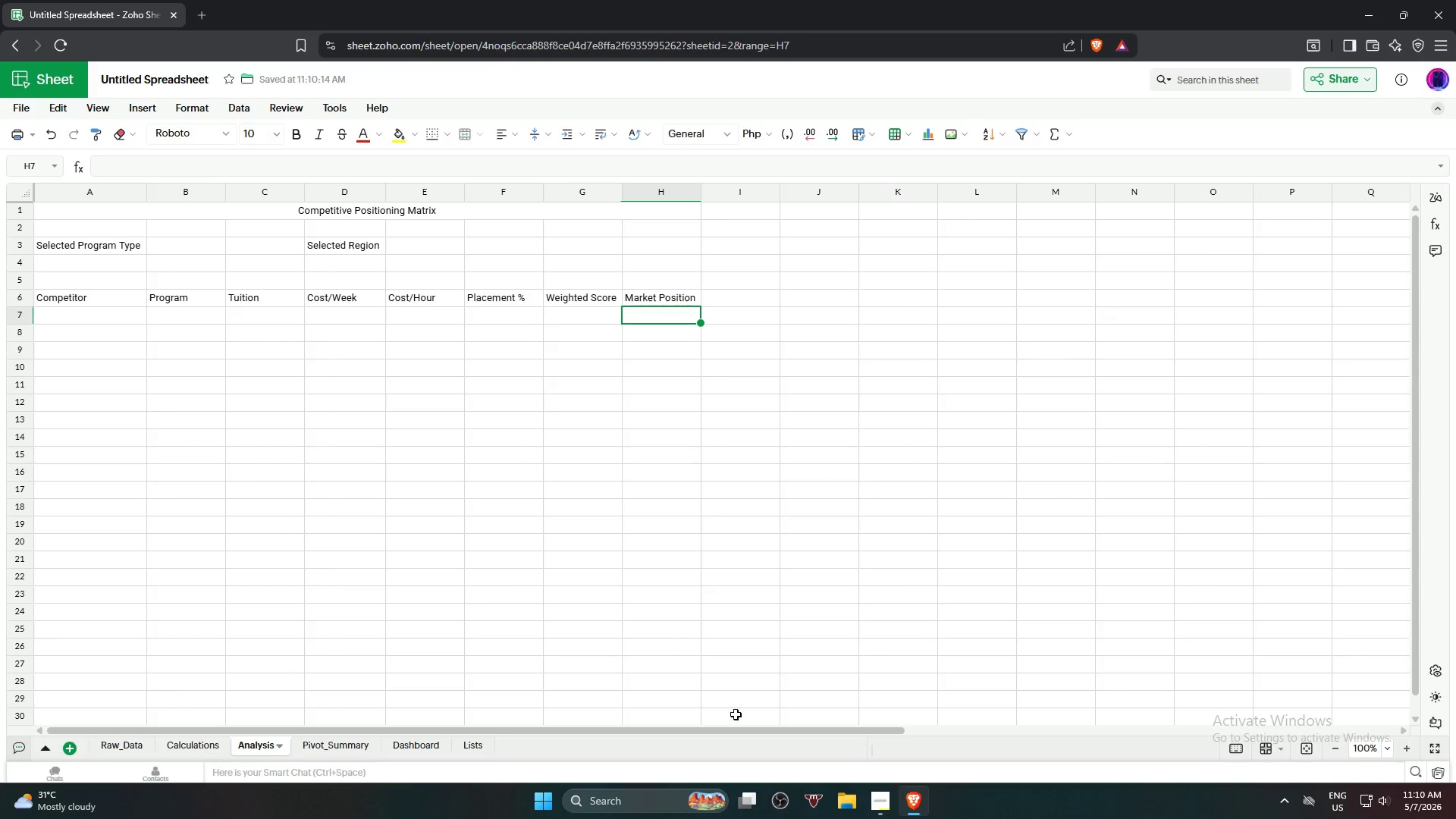 
left_click([893, 809])